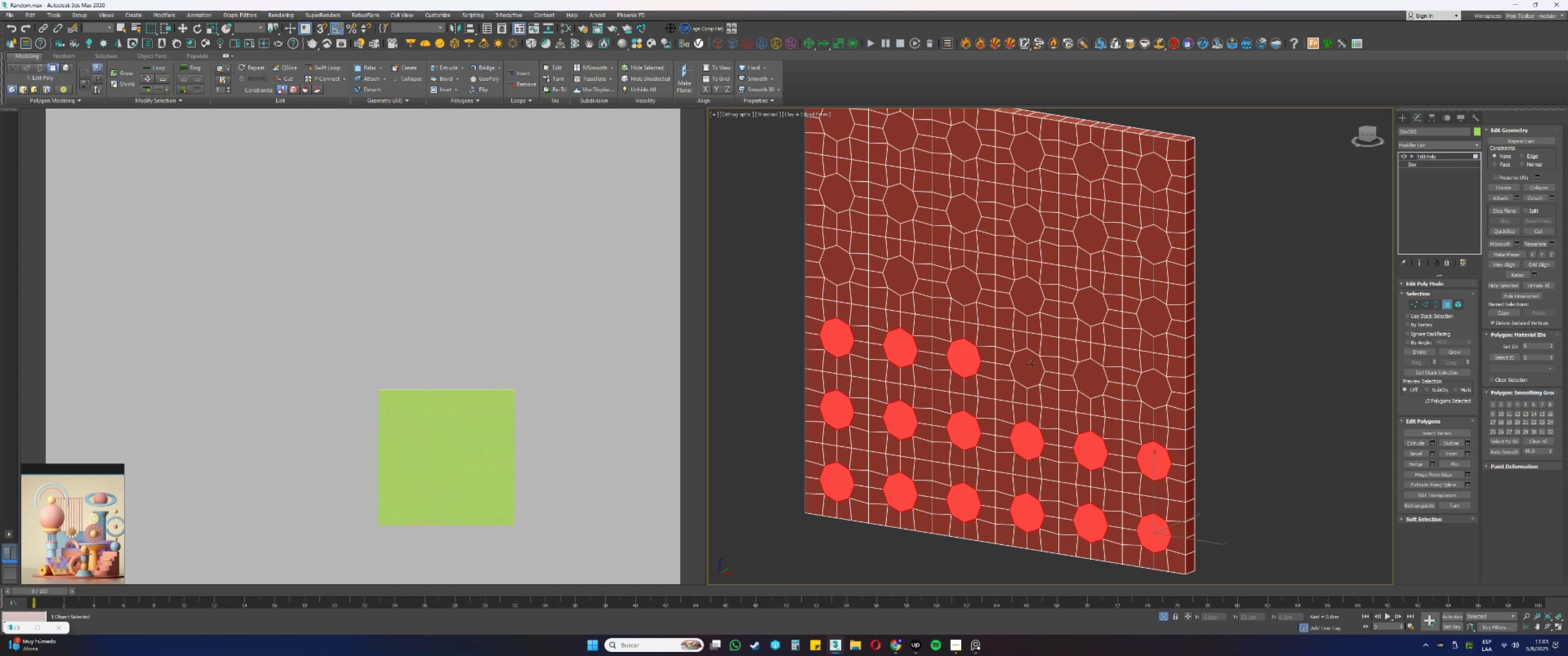 
double_click([1035, 364])
 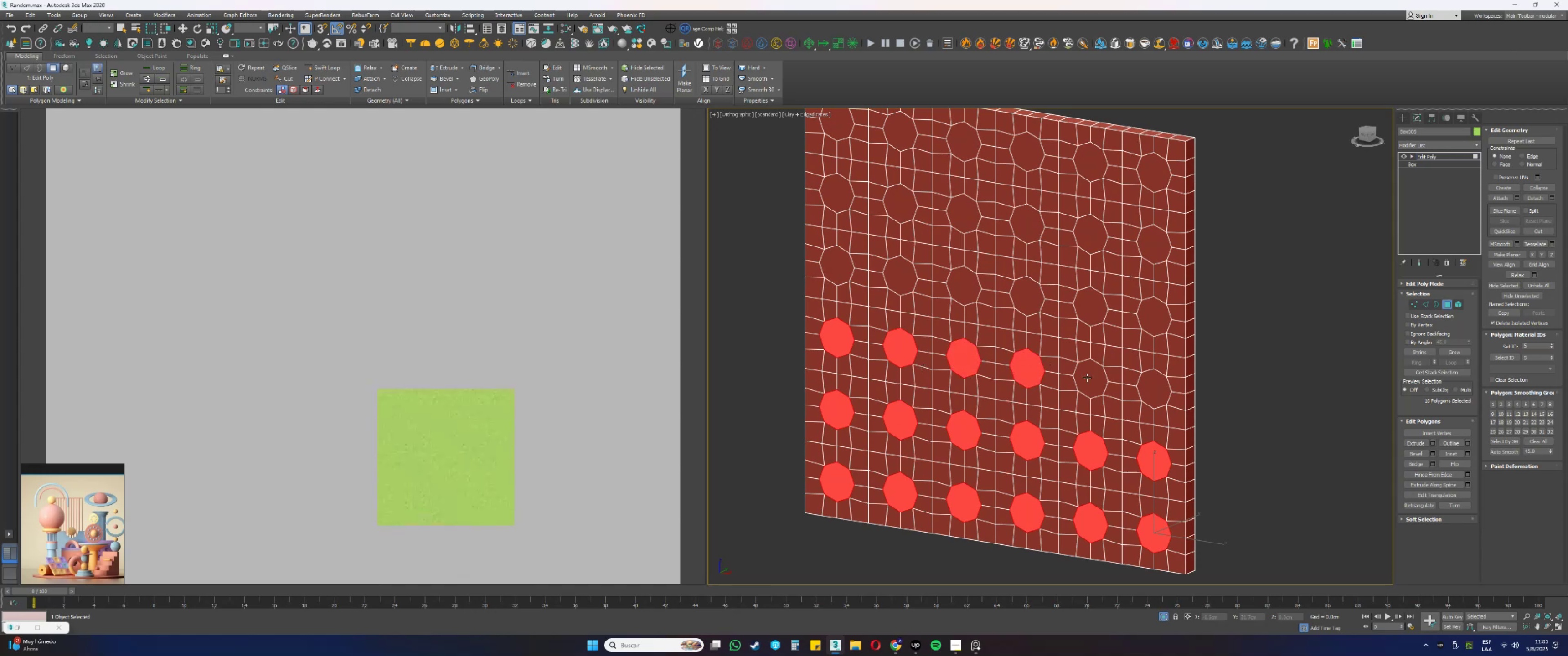 
triple_click([1093, 379])
 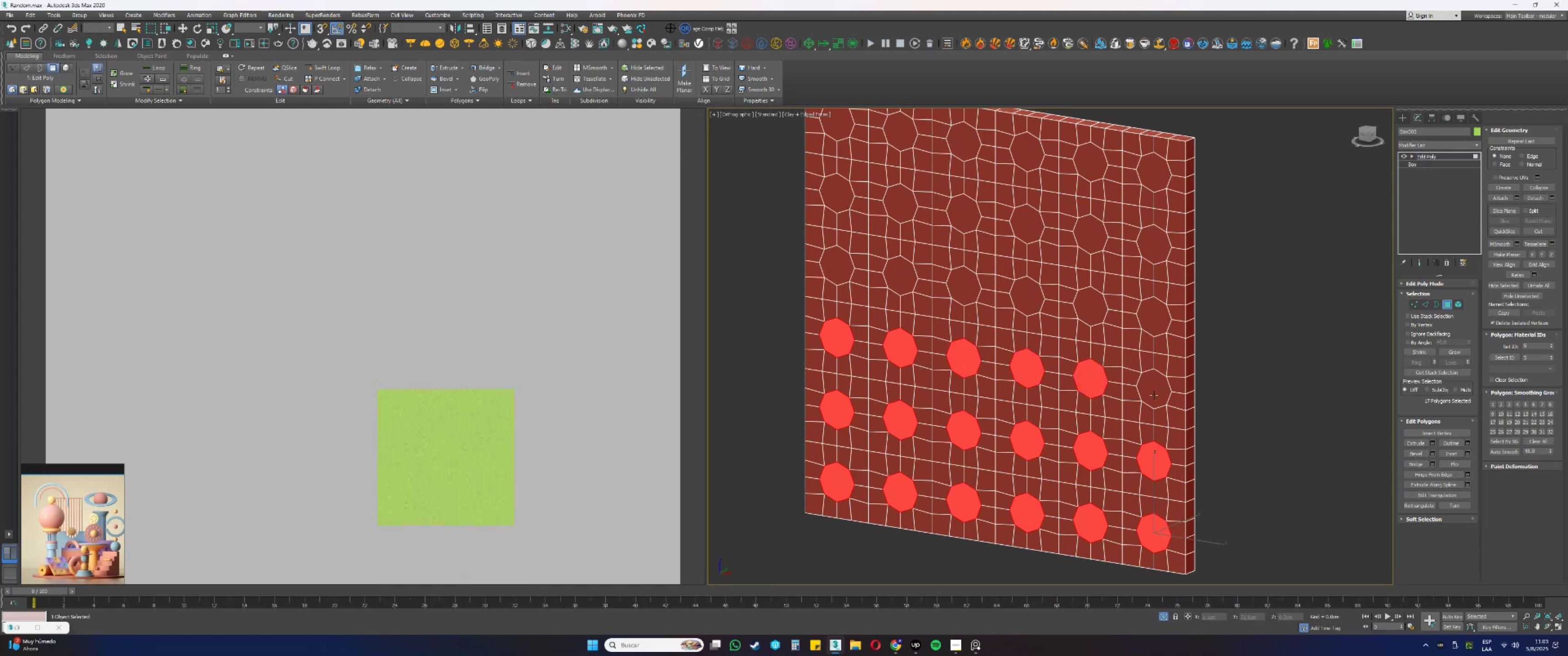 
hold_key(key=ControlLeft, duration=1.51)
triple_click([1160, 395])
 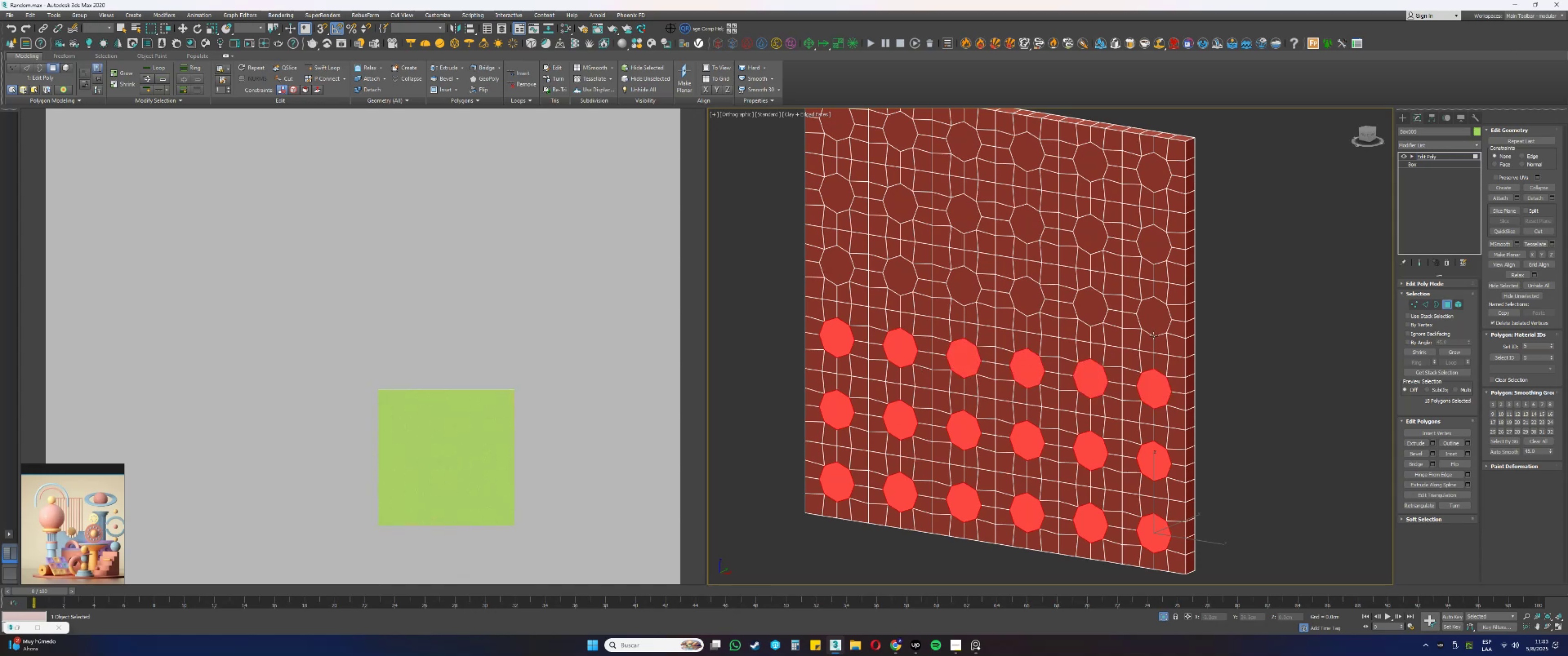 
left_click([1153, 330])
 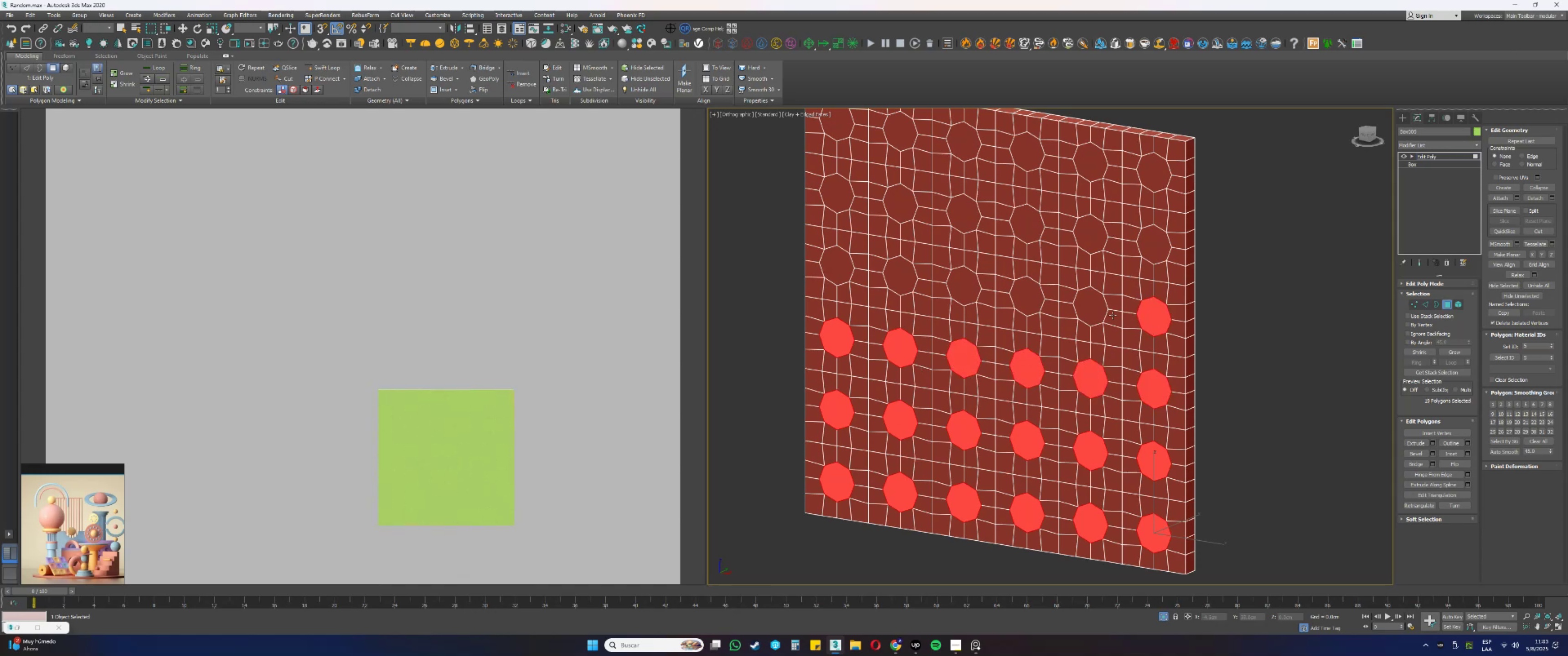 
left_click([1100, 309])
 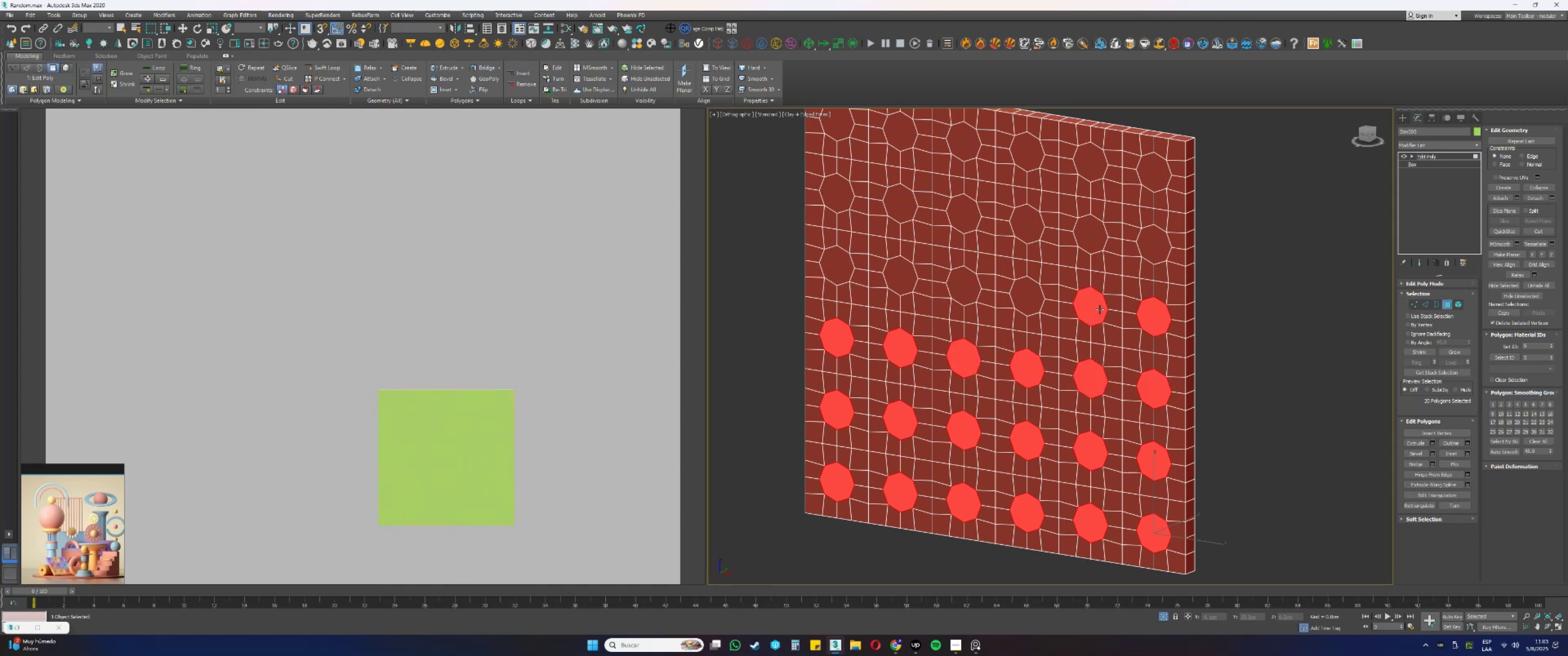 
hold_key(key=ControlLeft, duration=1.53)
left_click([1038, 294])
 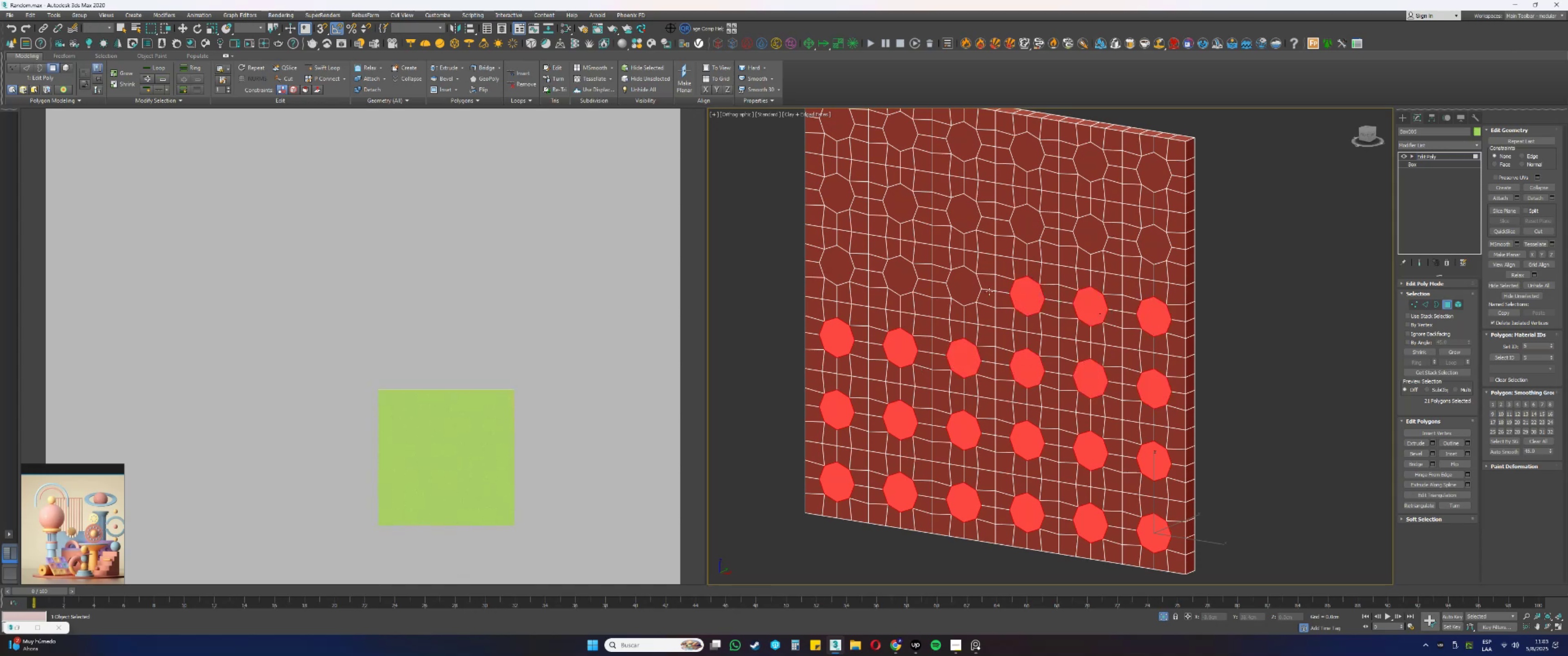 
left_click([975, 288])
 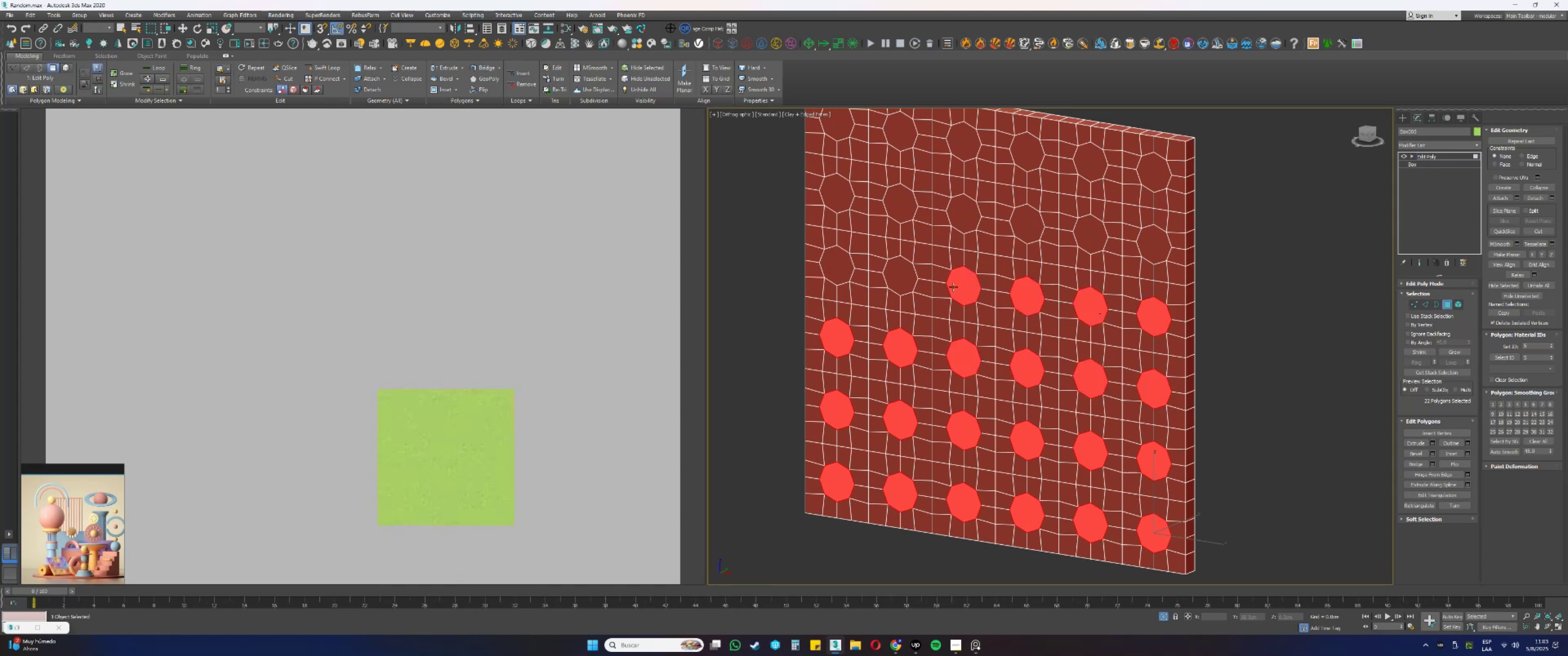 
hold_key(key=ControlLeft, duration=0.76)
double_click([904, 279])
 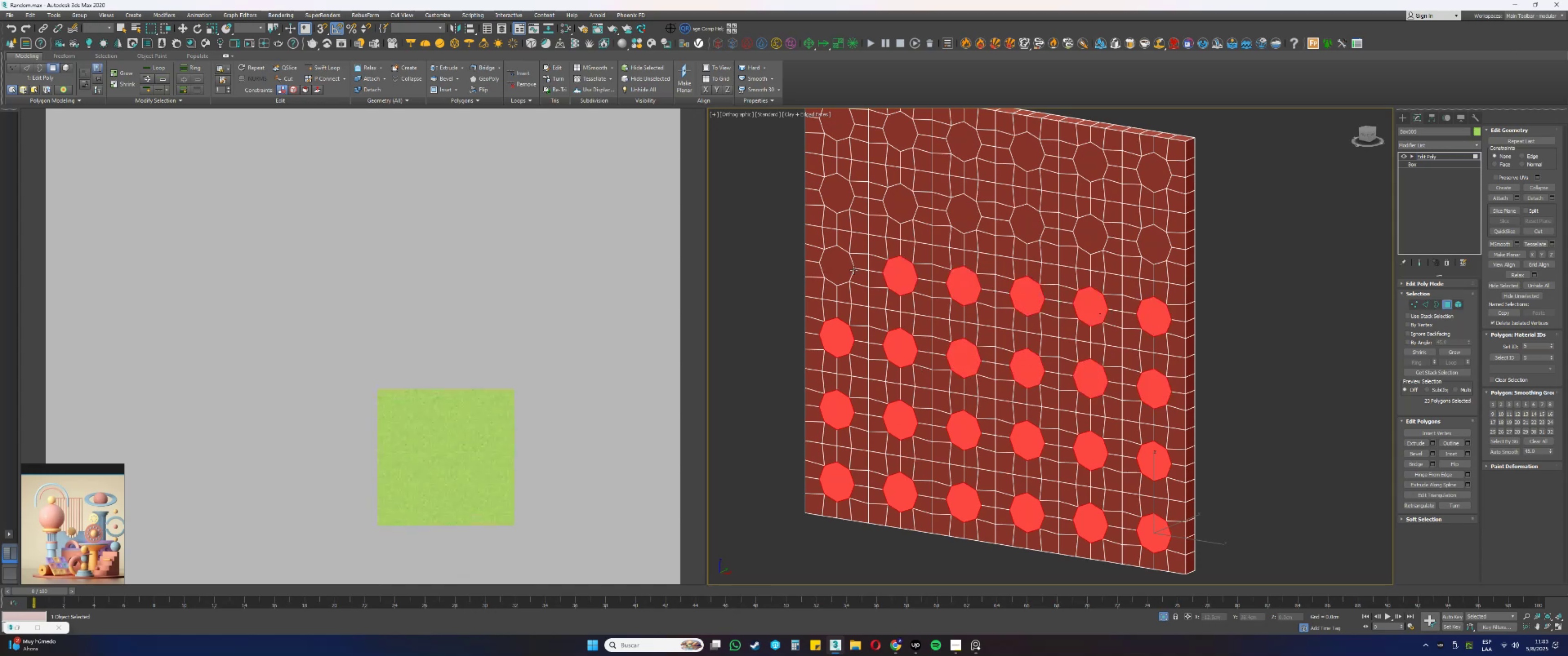 
triple_click([836, 267])
 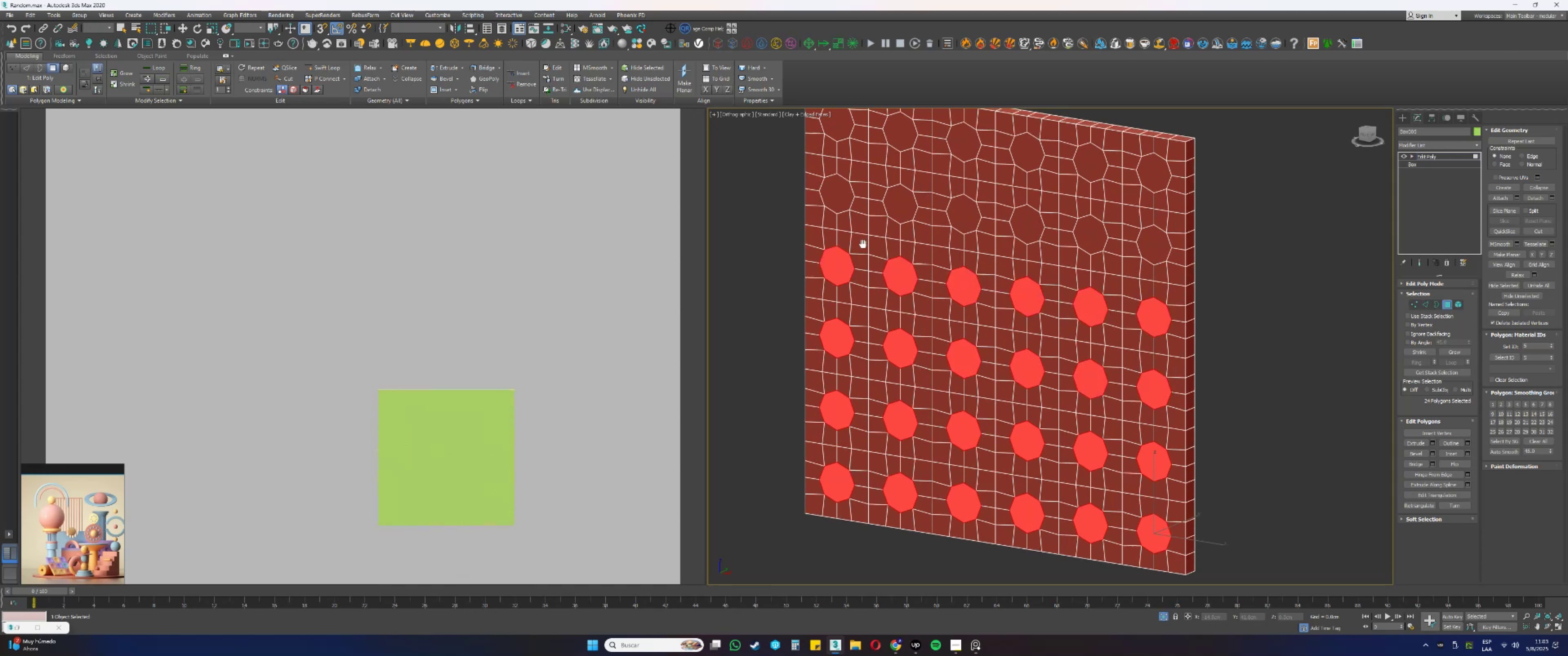 
hold_key(key=ControlLeft, duration=1.53)
left_click([828, 342])
 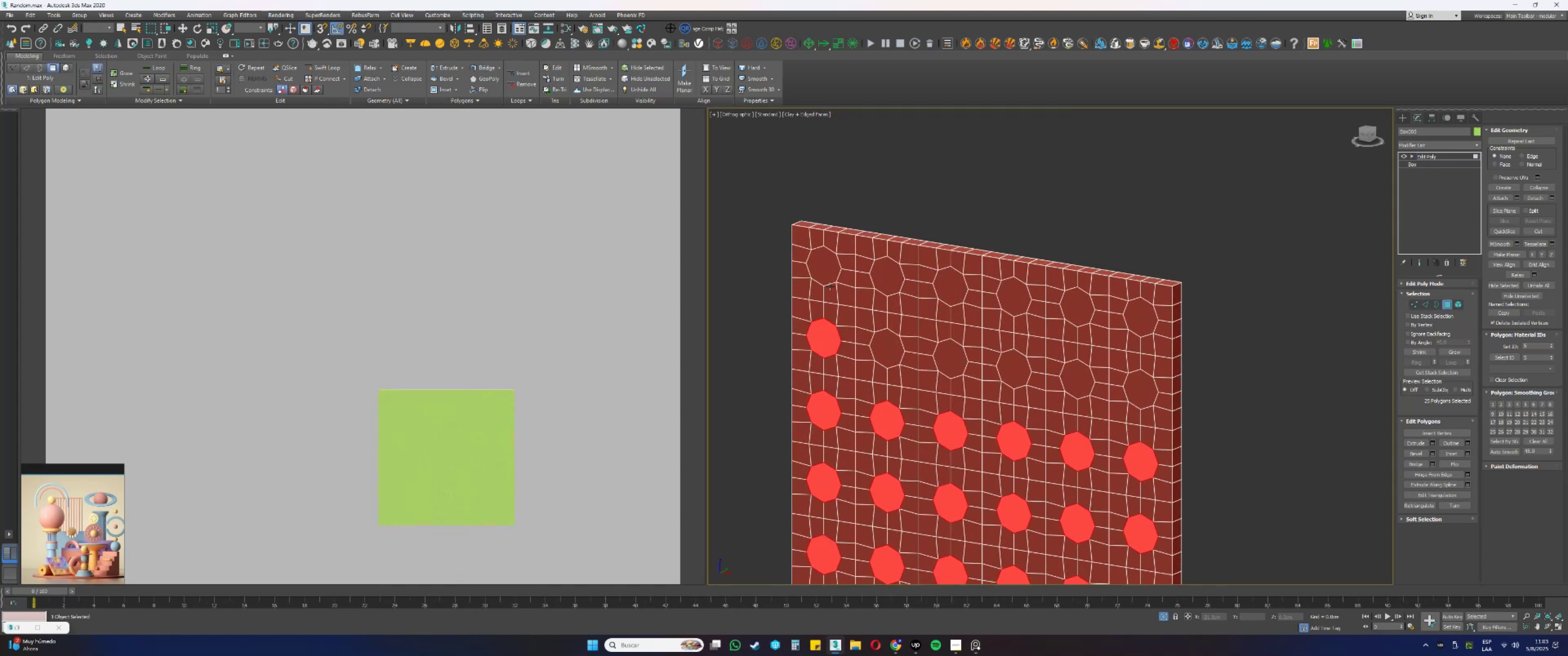 
double_click([828, 279])
 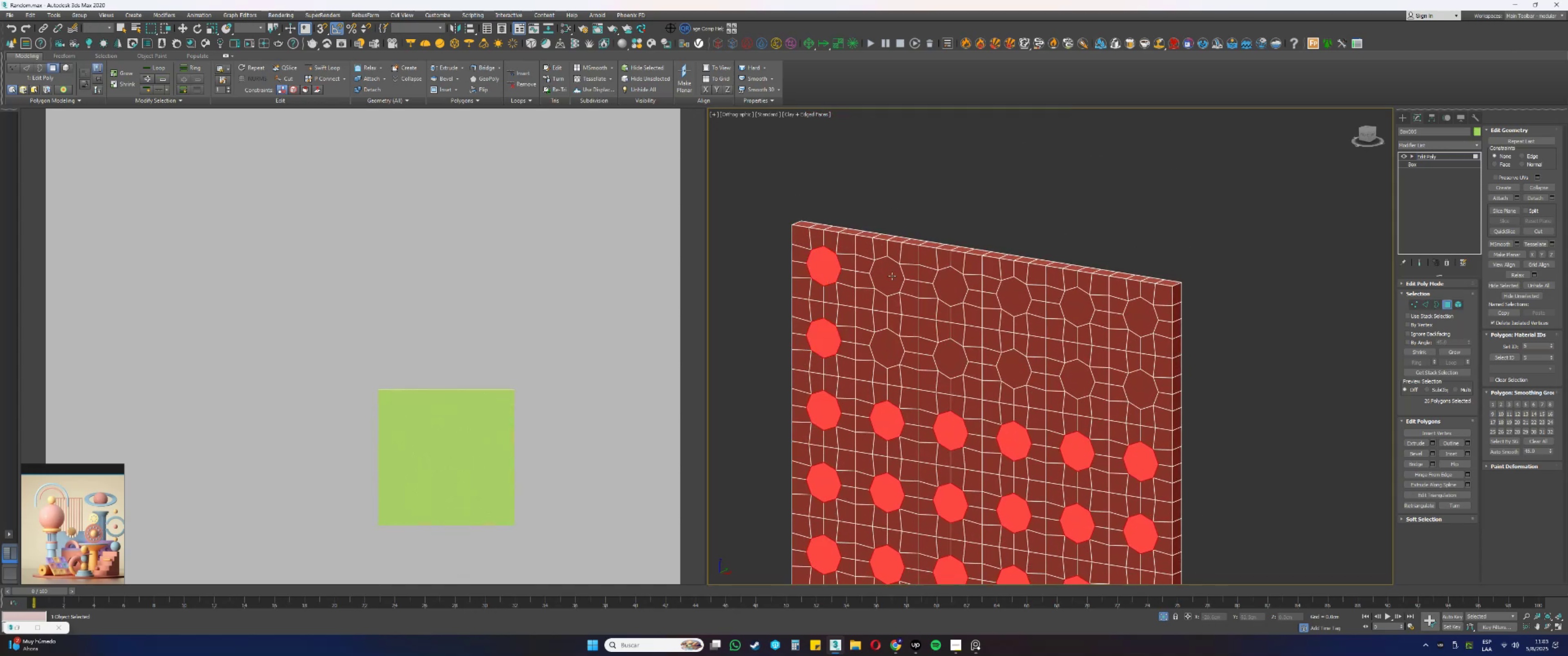 
triple_click([894, 276])
 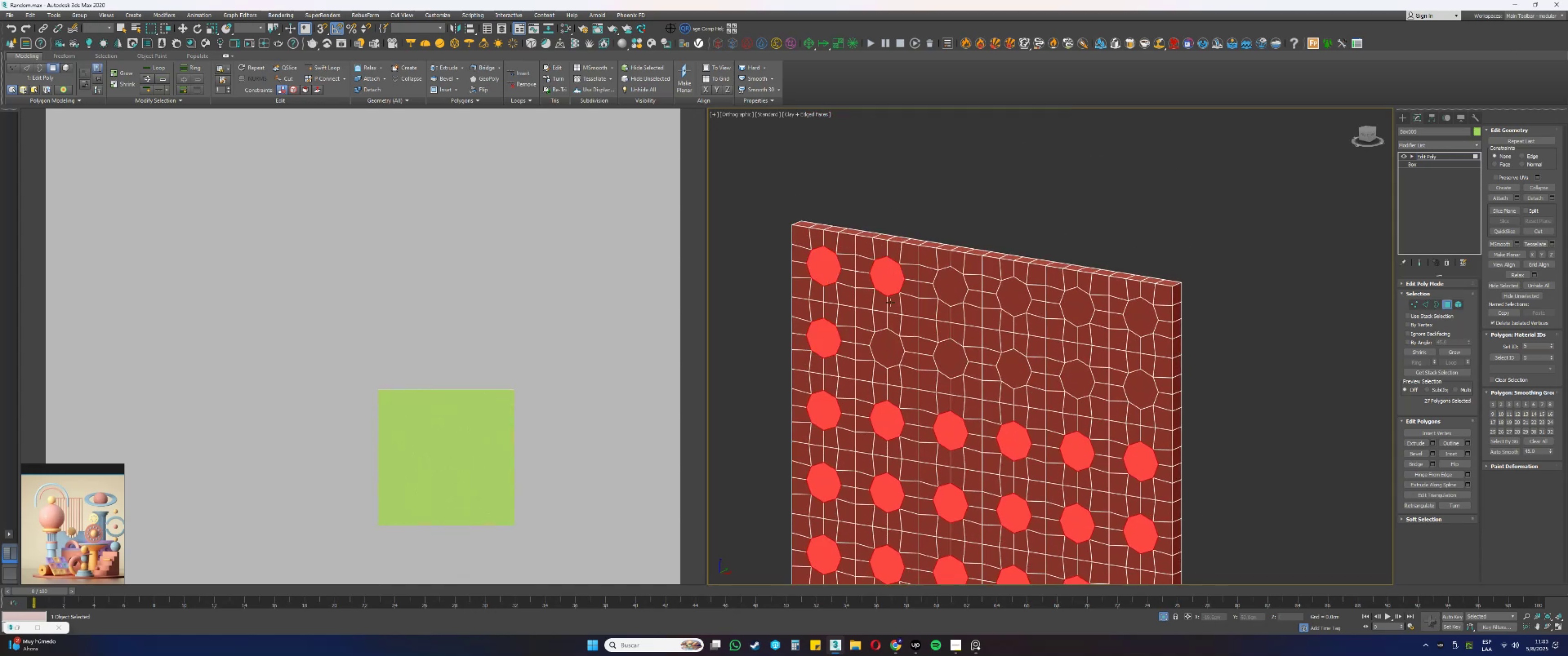 
hold_key(key=ControlLeft, duration=1.52)
triple_click([890, 351])
 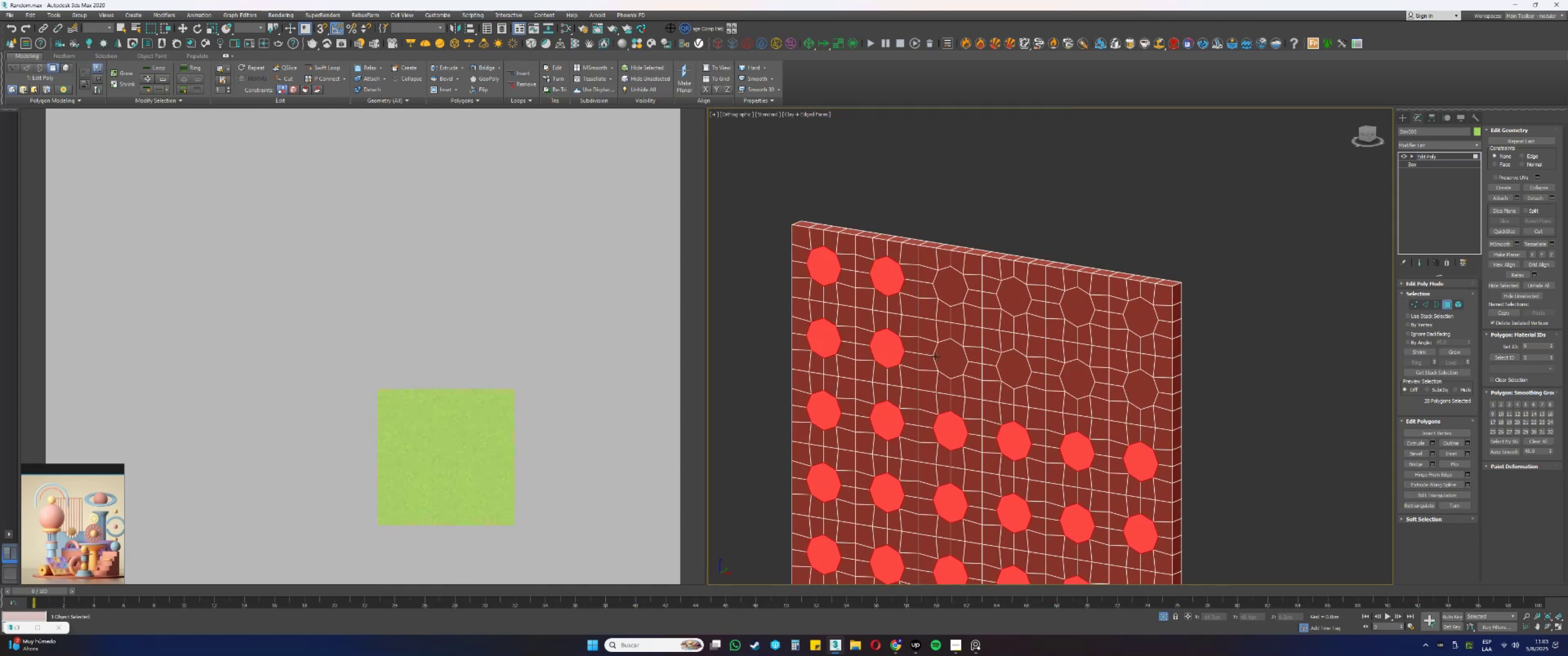 
triple_click([949, 357])
 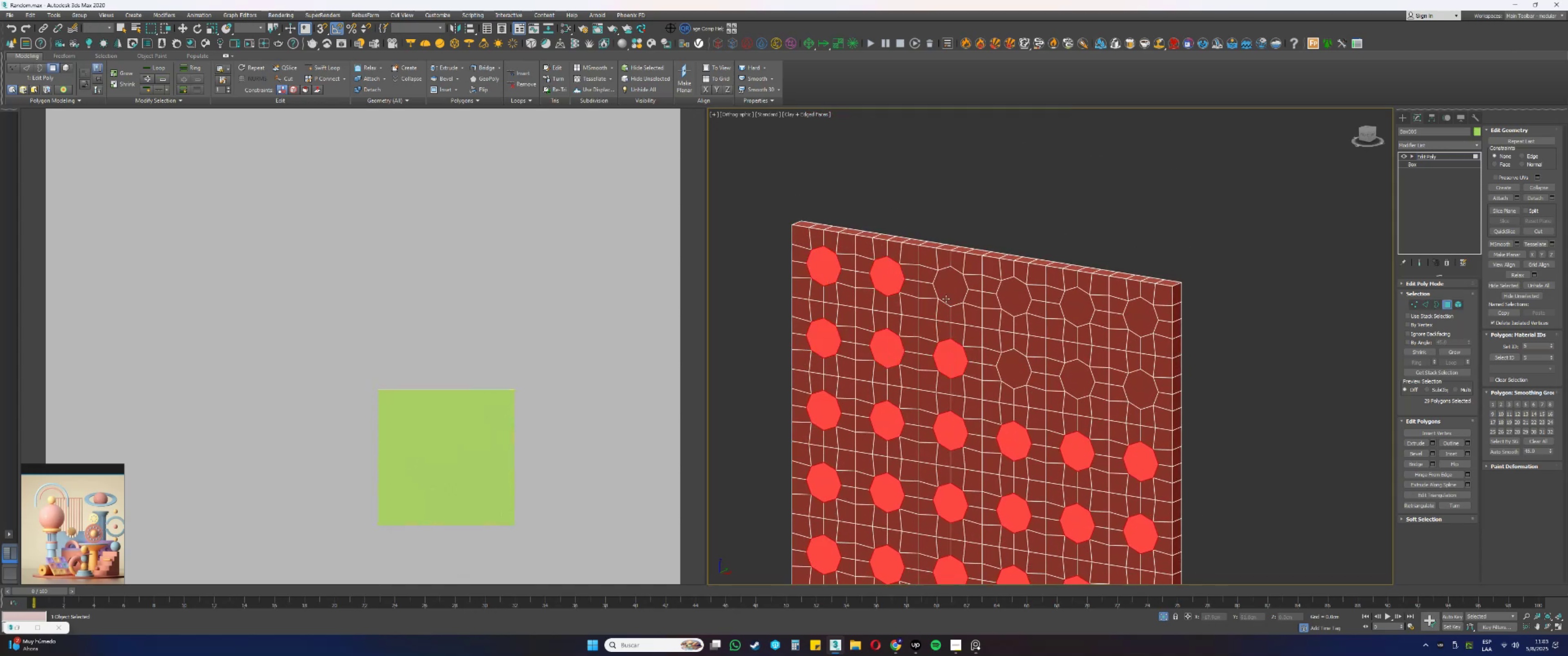 
left_click([945, 298])
 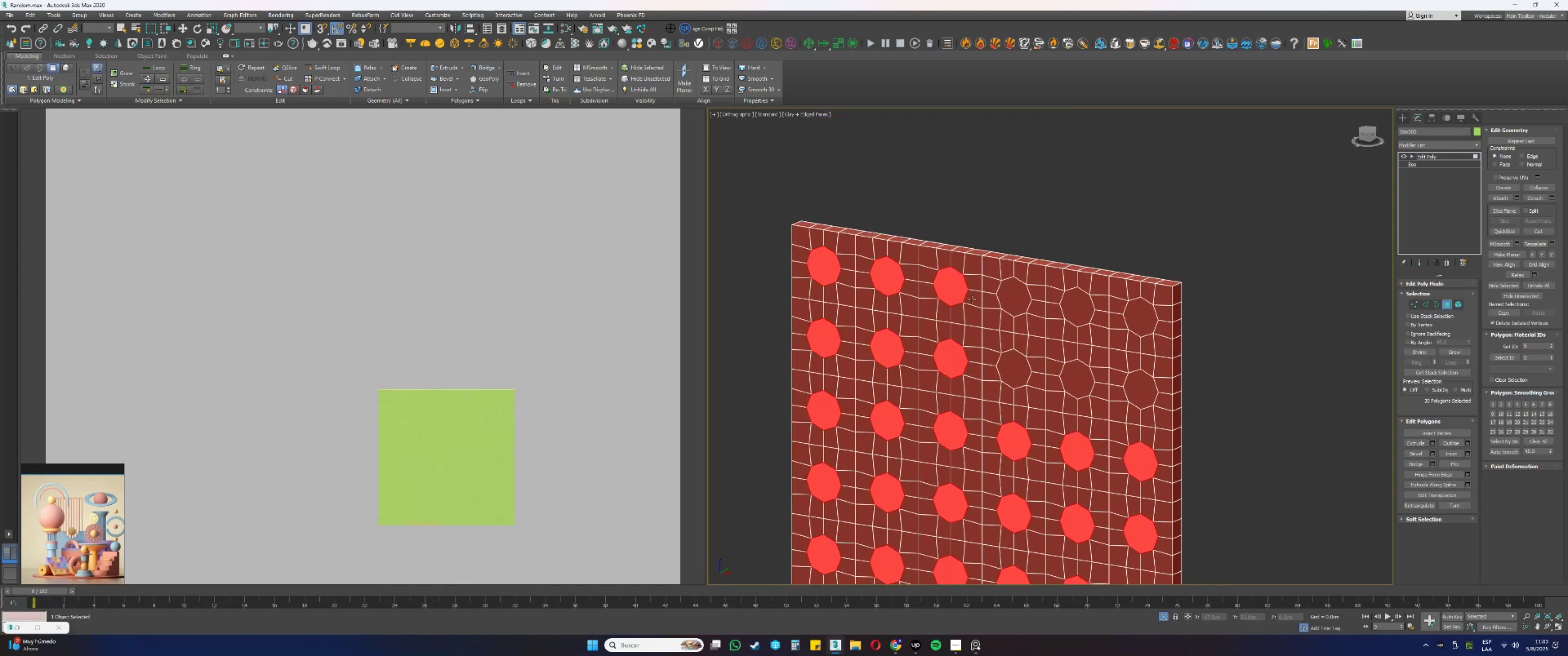 
hold_key(key=ControlLeft, duration=1.51)
left_click([1010, 295])
 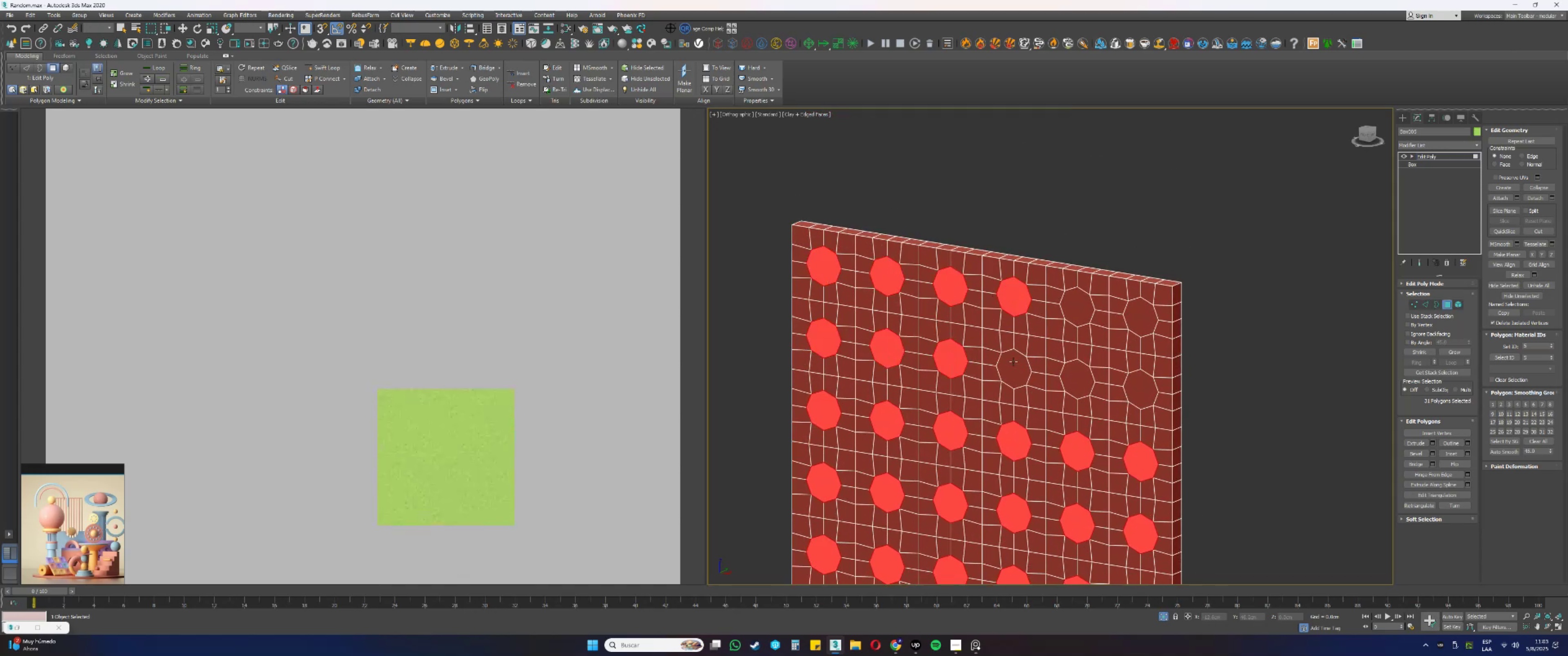 
double_click([1016, 372])
 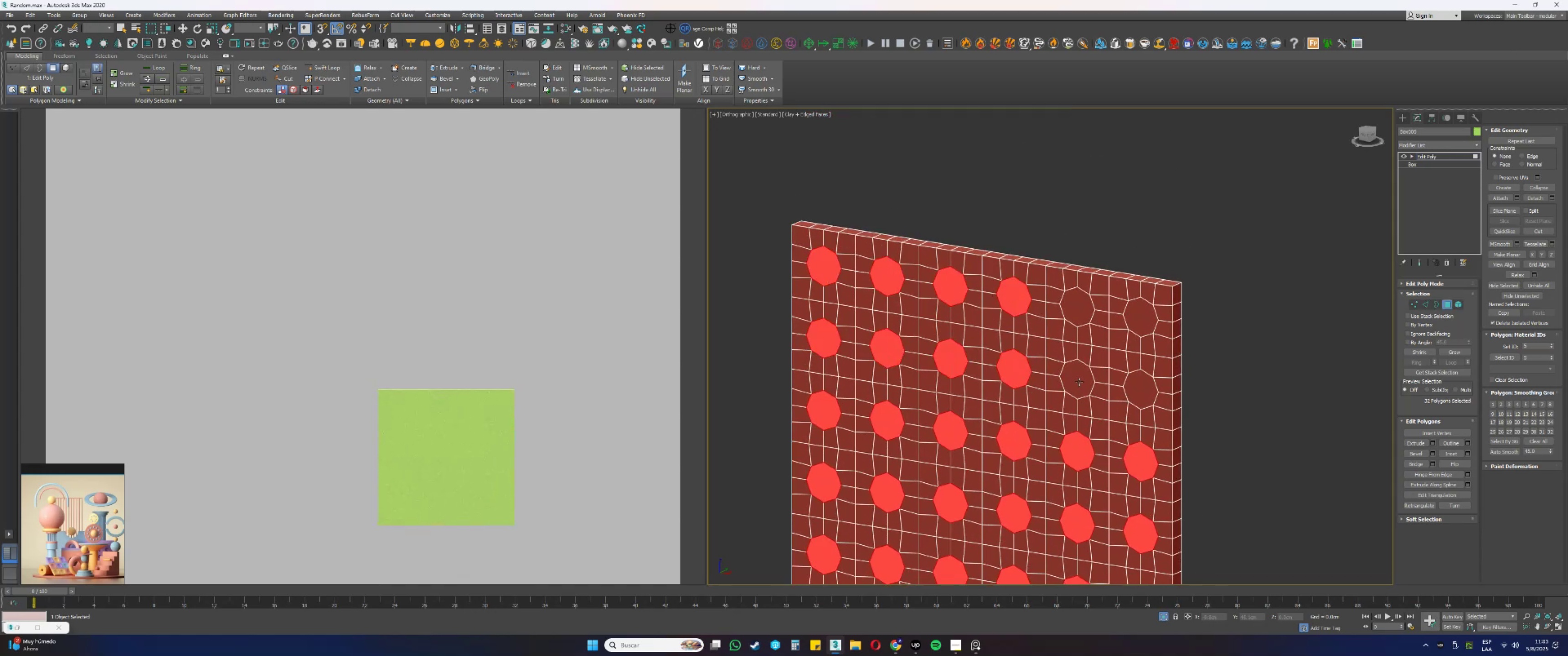 
triple_click([1086, 382])
 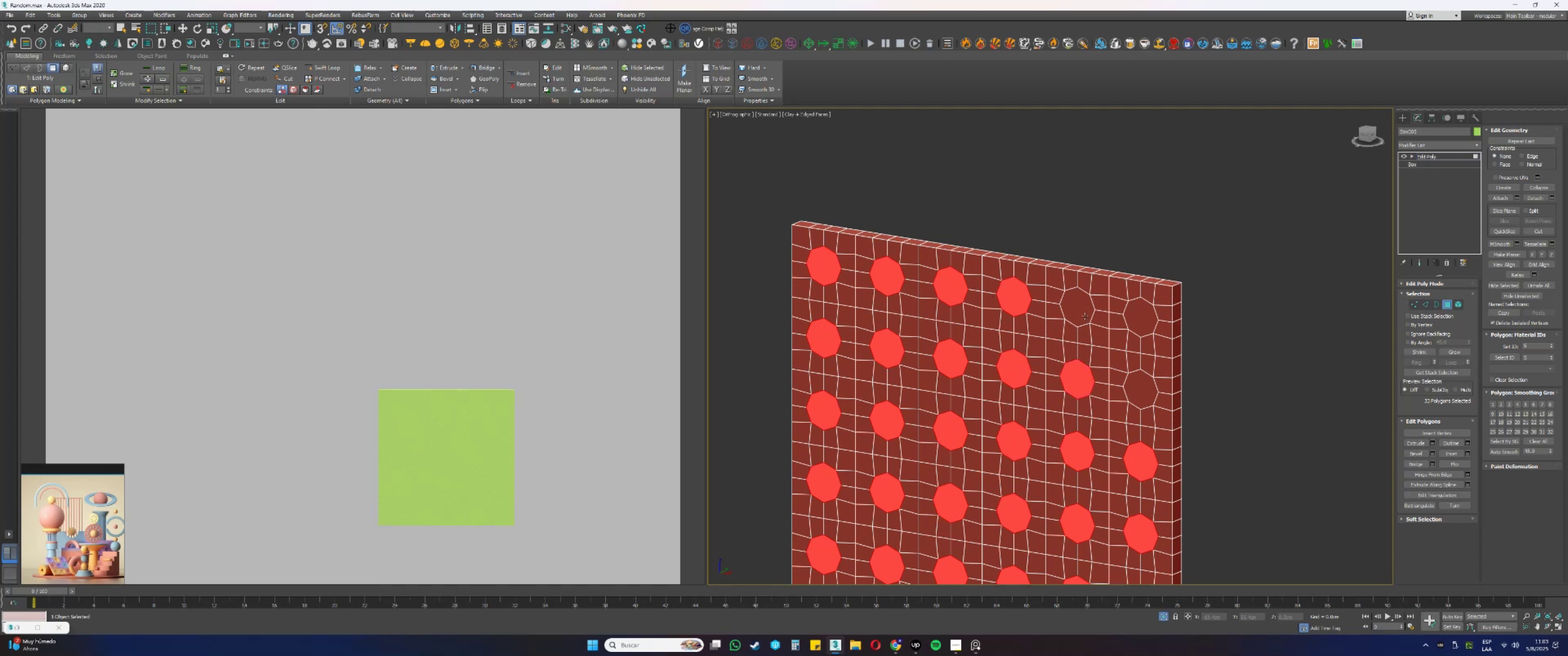 
triple_click([1083, 312])
 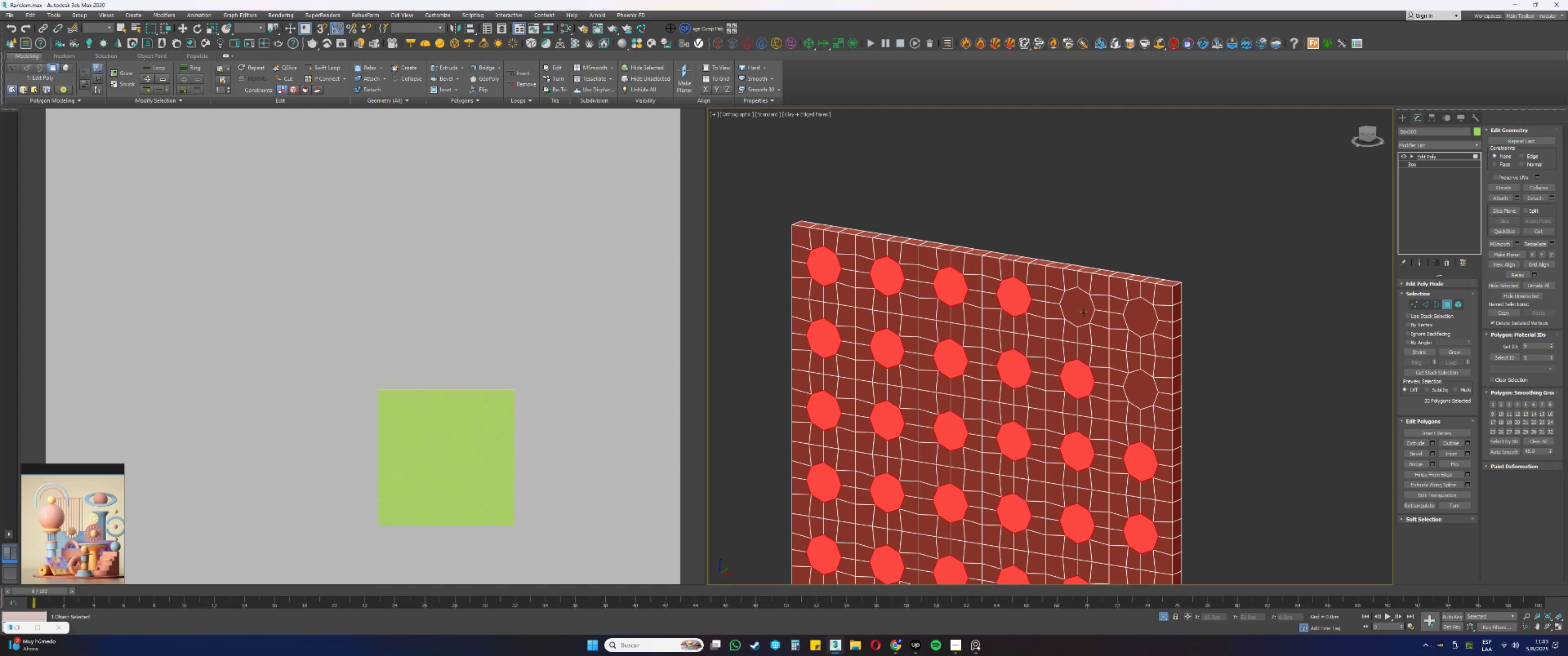 
hold_key(key=ControlLeft, duration=1.17)
left_click([1134, 316])
 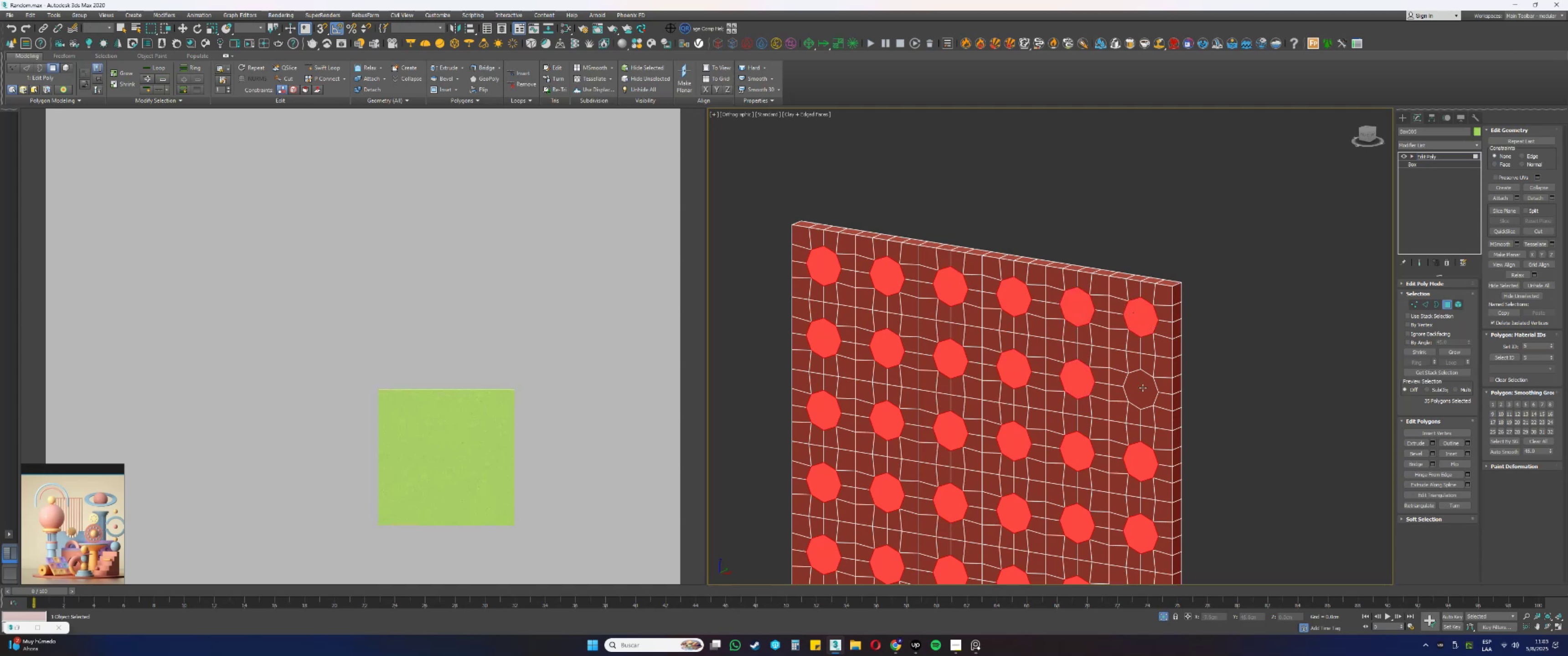 
double_click([1141, 396])
 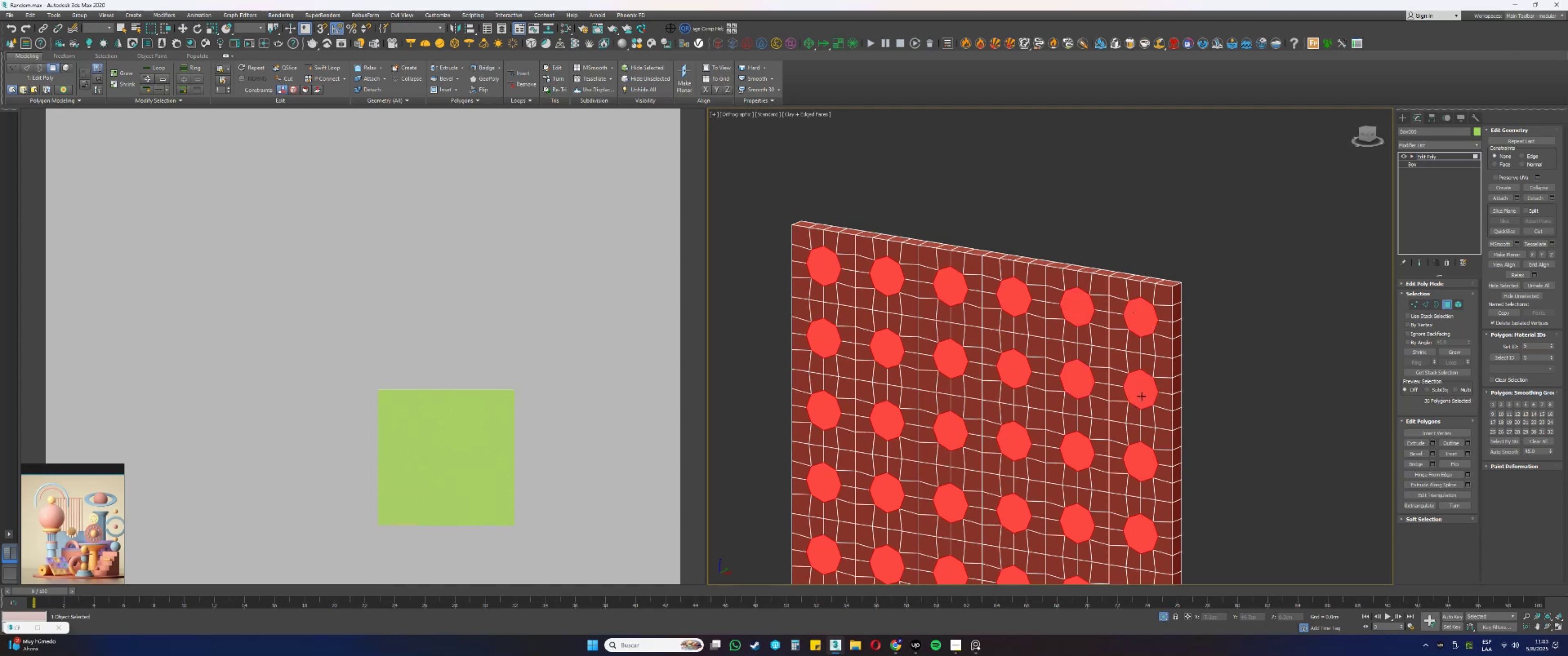 
scroll: coordinate [1118, 390], scroll_direction: down, amount: 2.0
 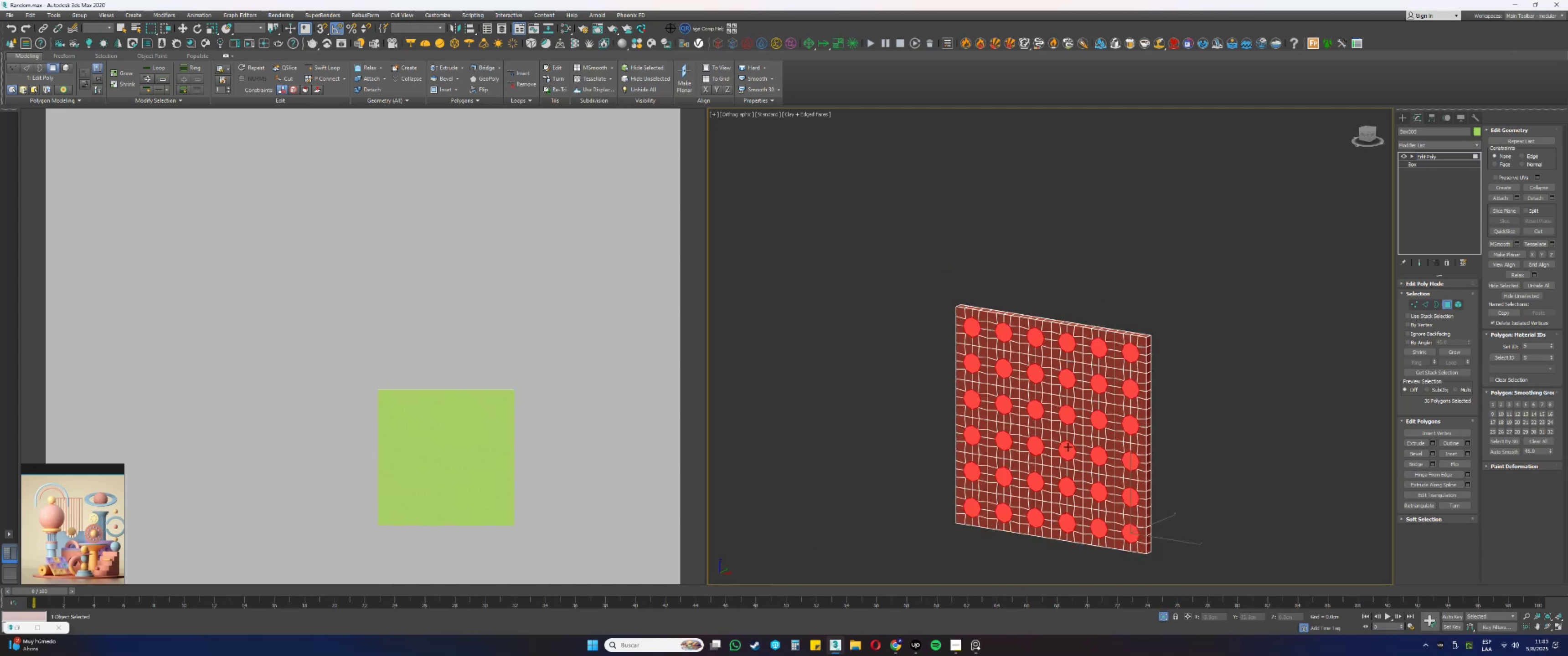 
hold_key(key=AltLeft, duration=1.1)
 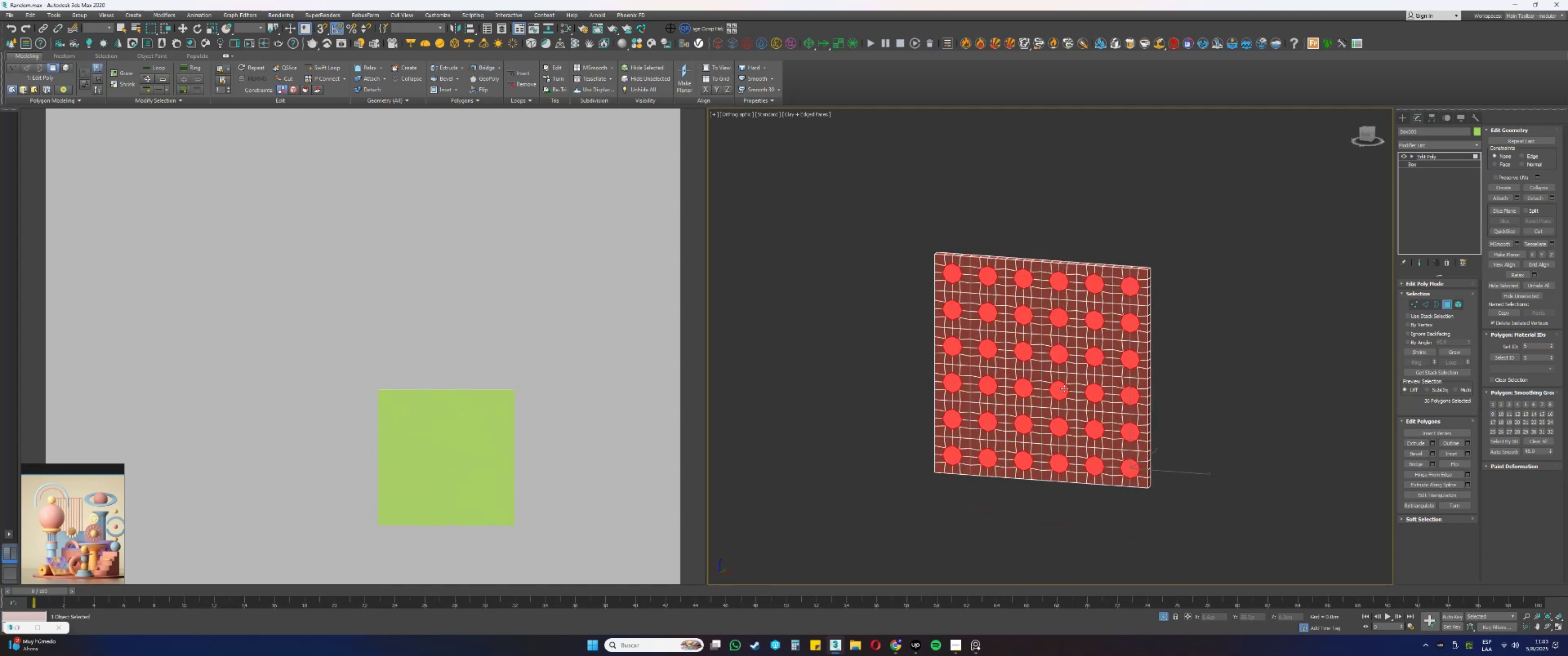 
scroll: coordinate [1073, 399], scroll_direction: up, amount: 1.0
 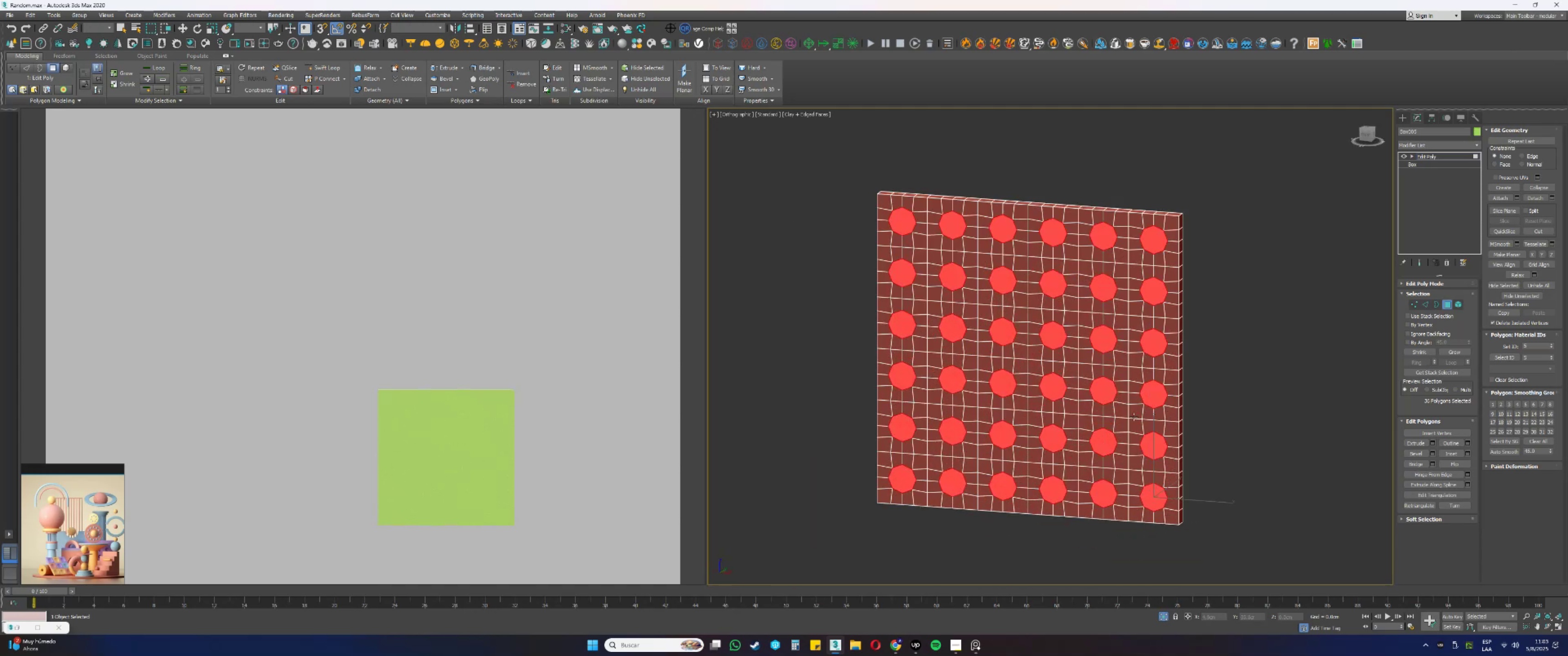 
key(Alt+AltLeft)
 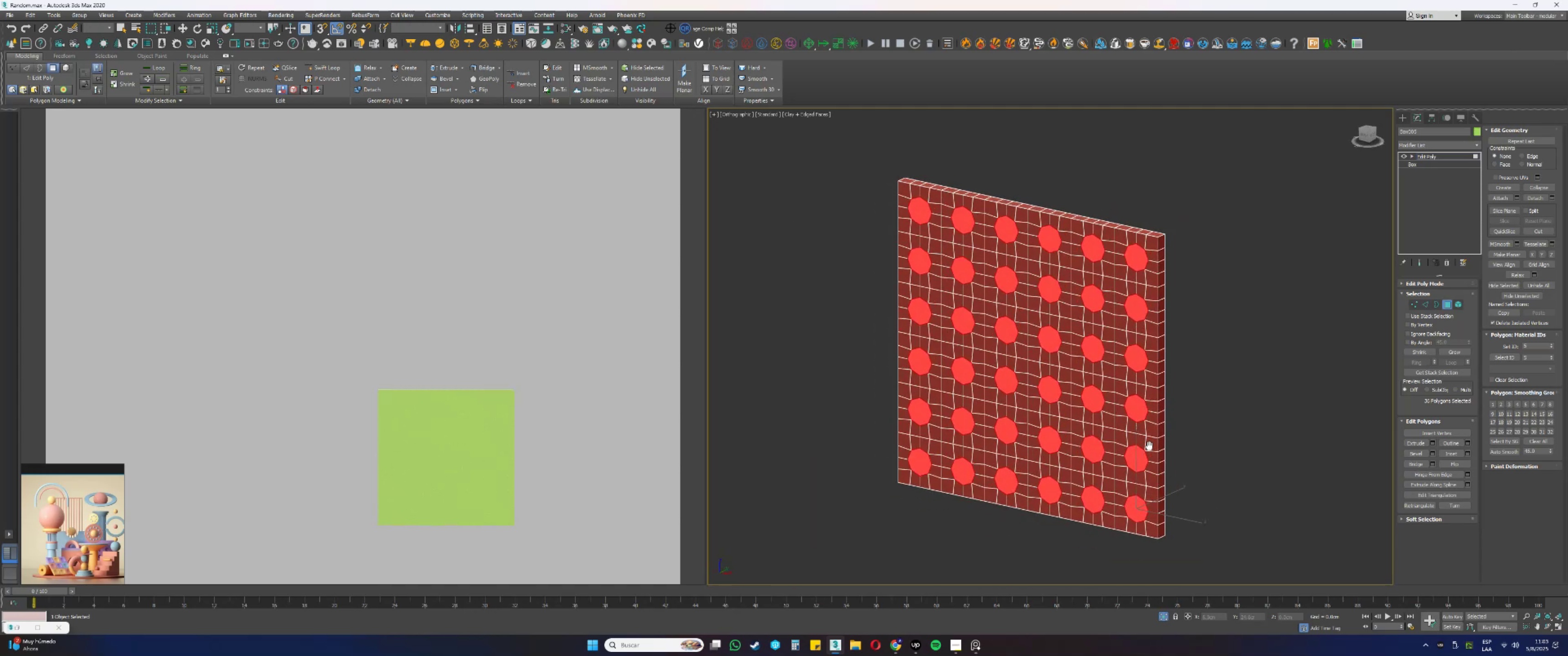 
scroll: coordinate [1142, 410], scroll_direction: up, amount: 4.0
 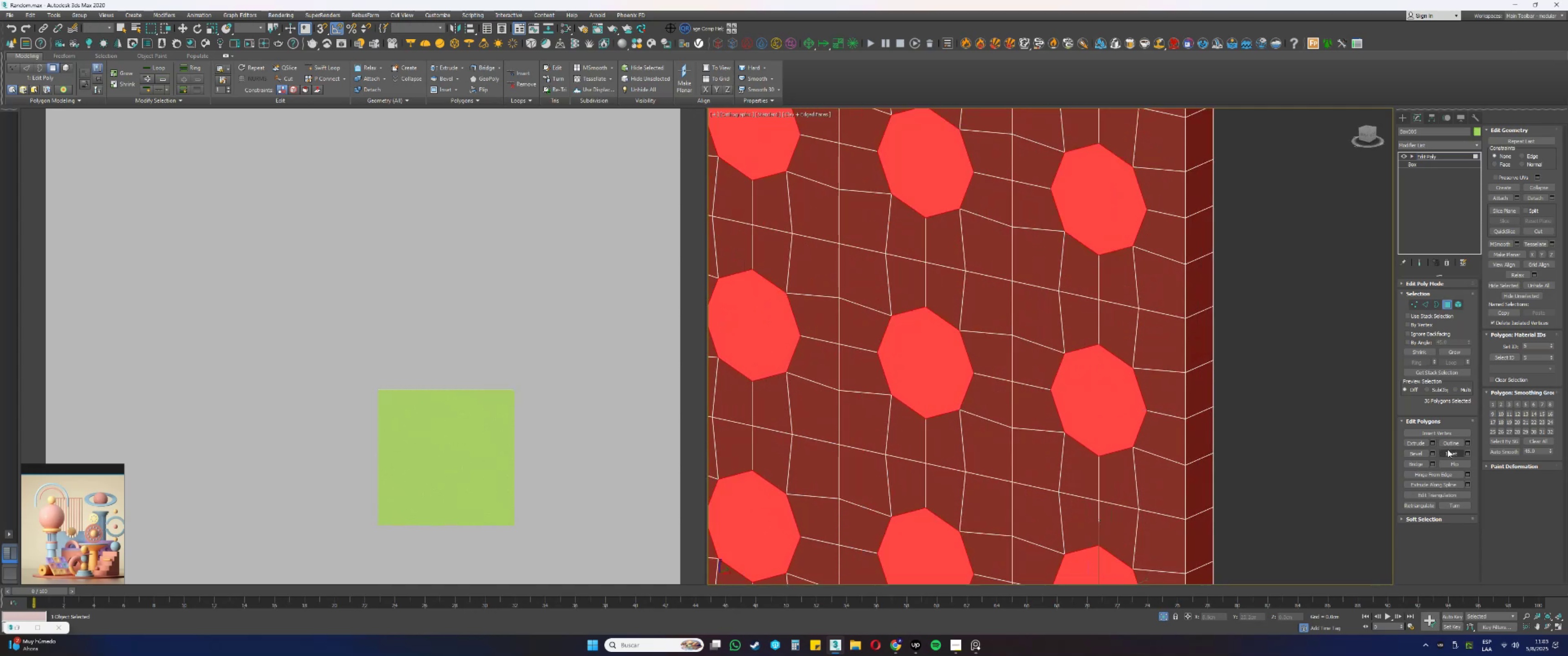 
left_click([1458, 453])
 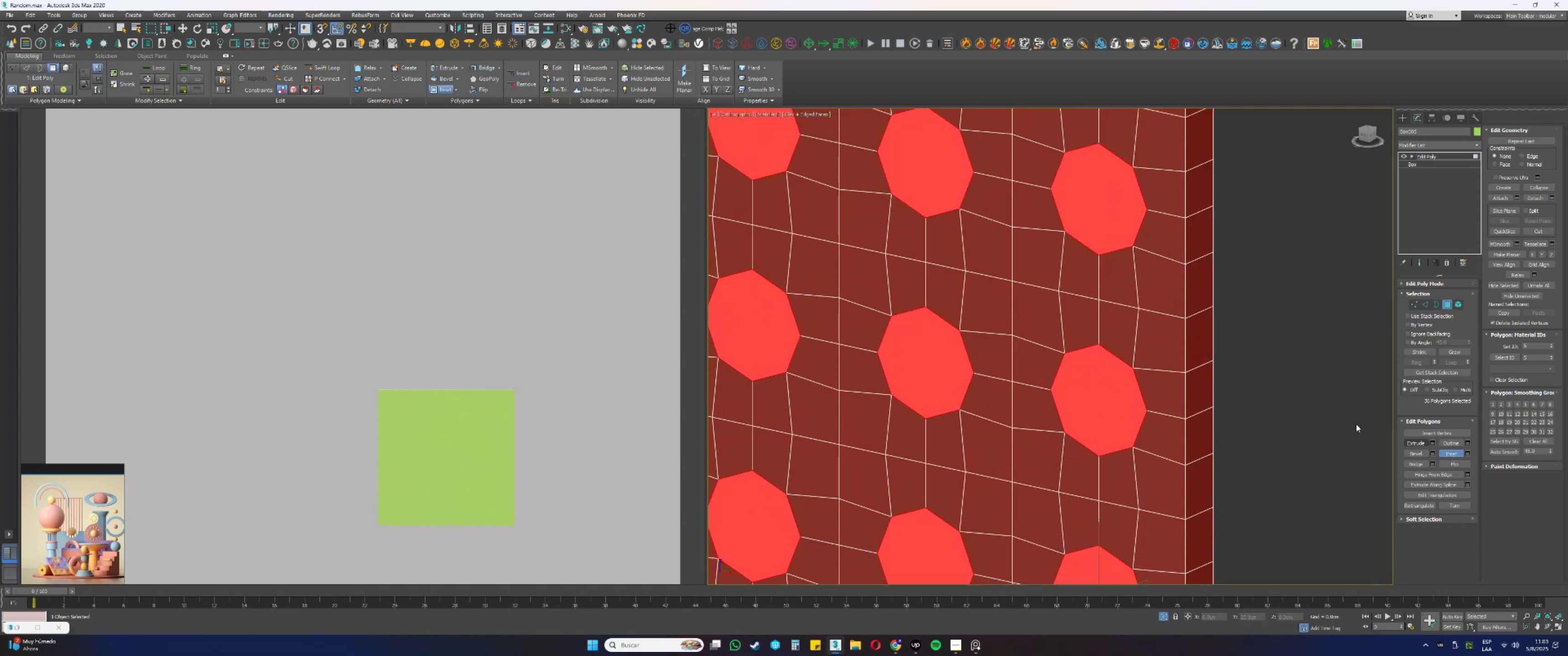 
scroll: coordinate [1153, 380], scroll_direction: up, amount: 2.0
 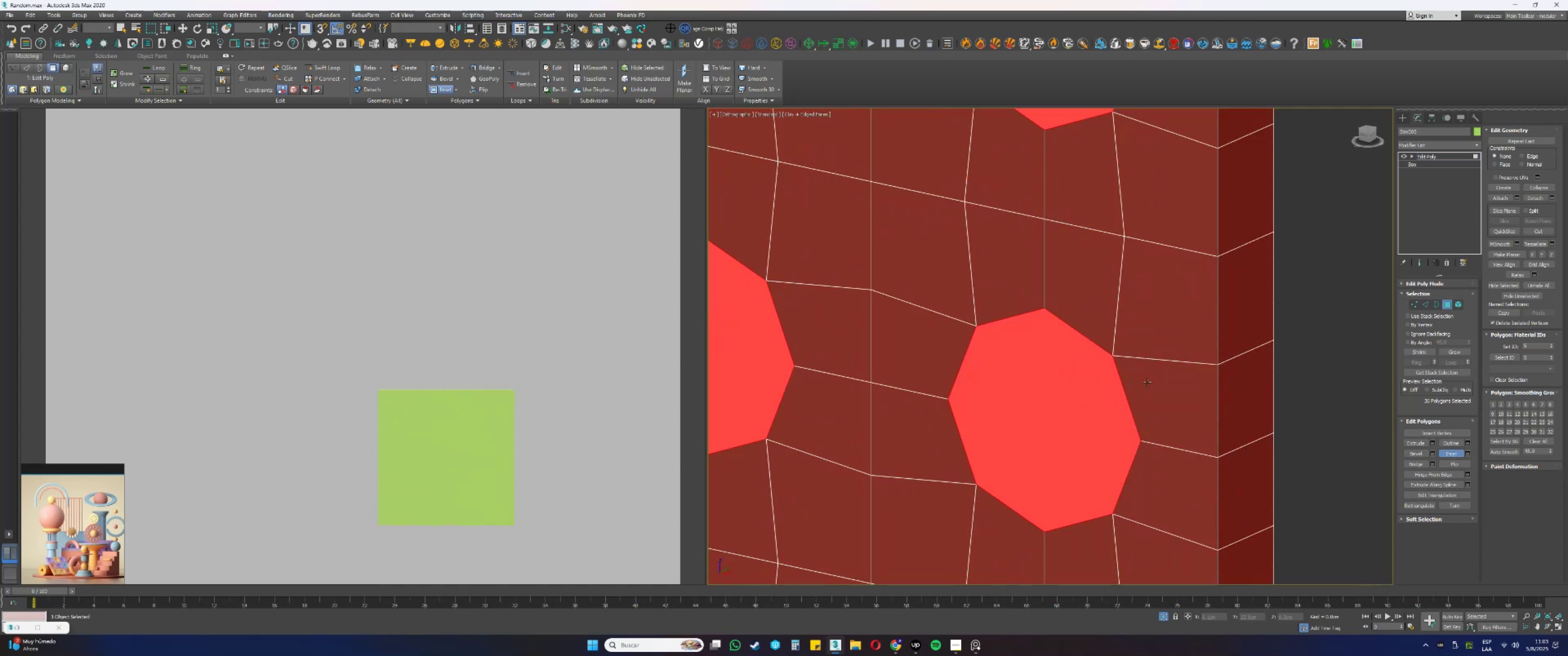 
left_click_drag(start_coordinate=[1075, 394], to_coordinate=[1073, 409])
 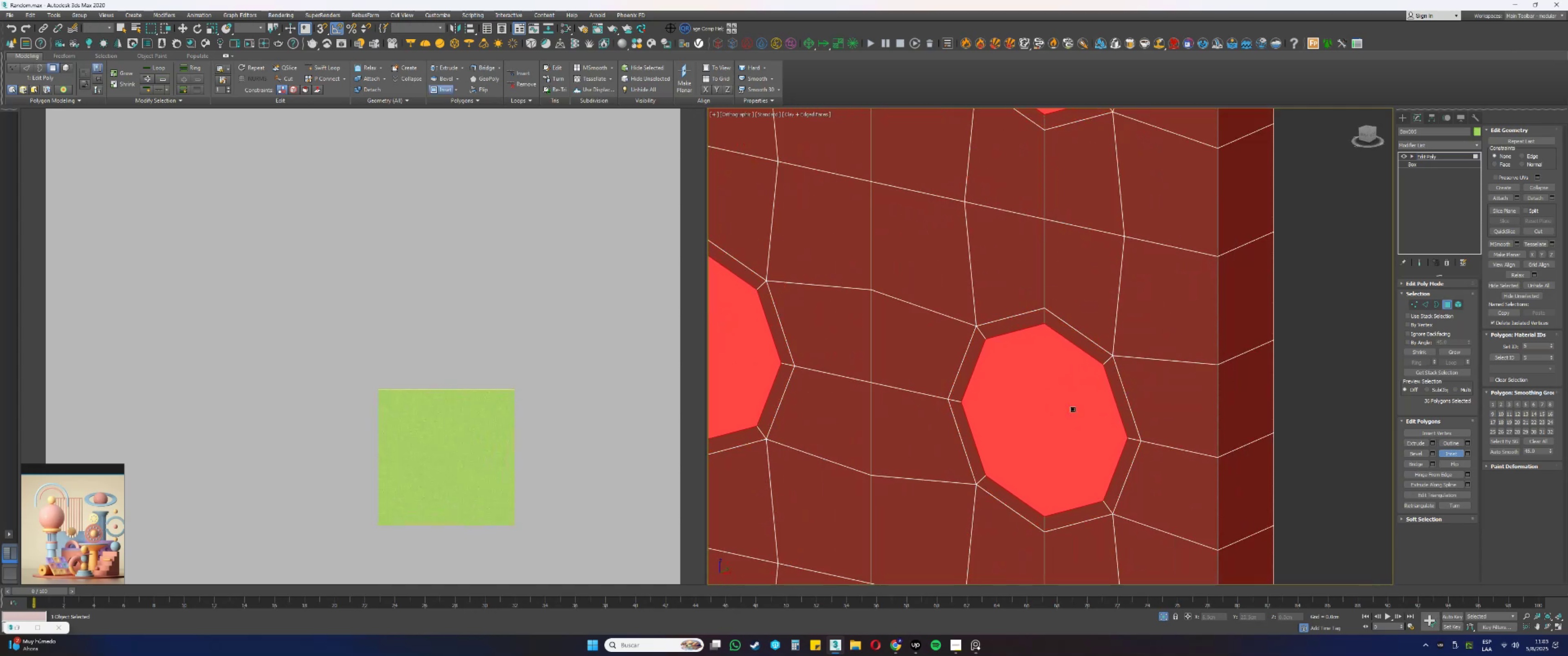 
right_click([1079, 402])
 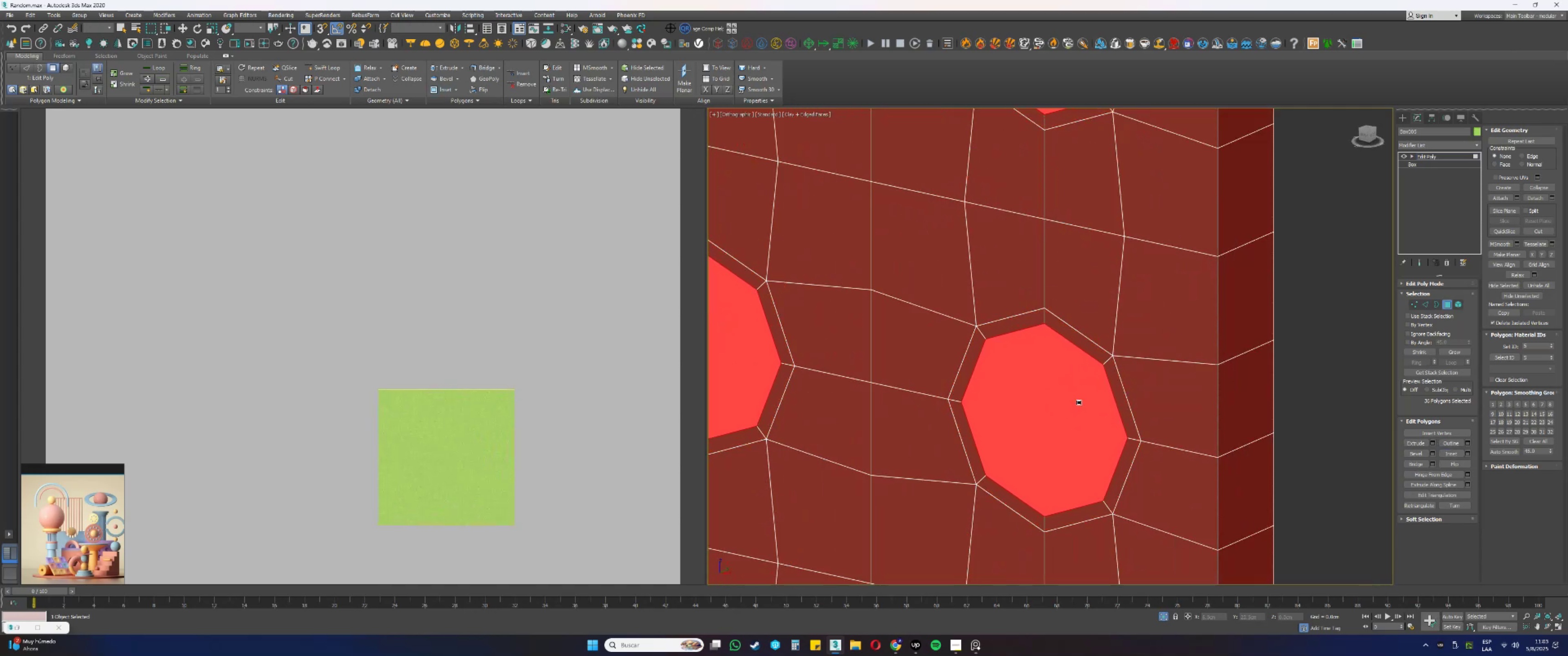 
scroll: coordinate [1083, 401], scroll_direction: down, amount: 8.0
 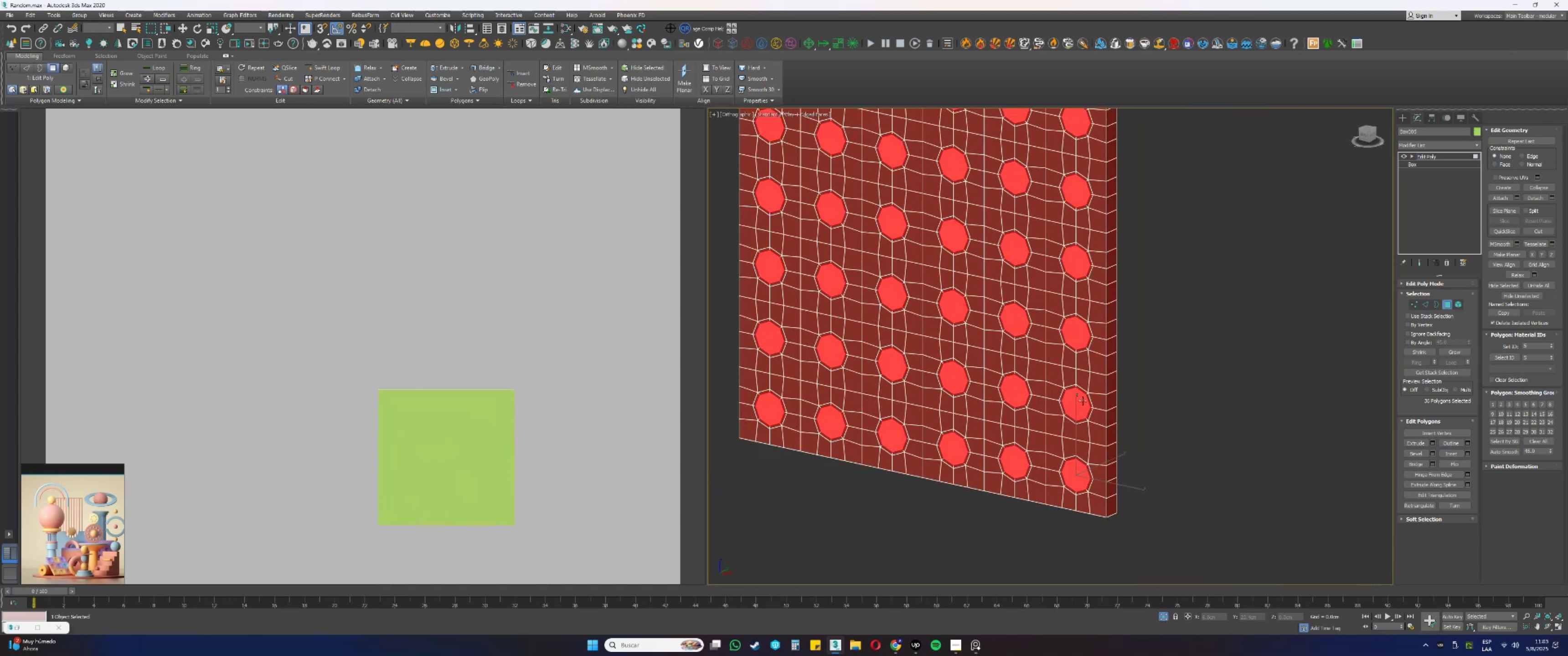 
key(W)
 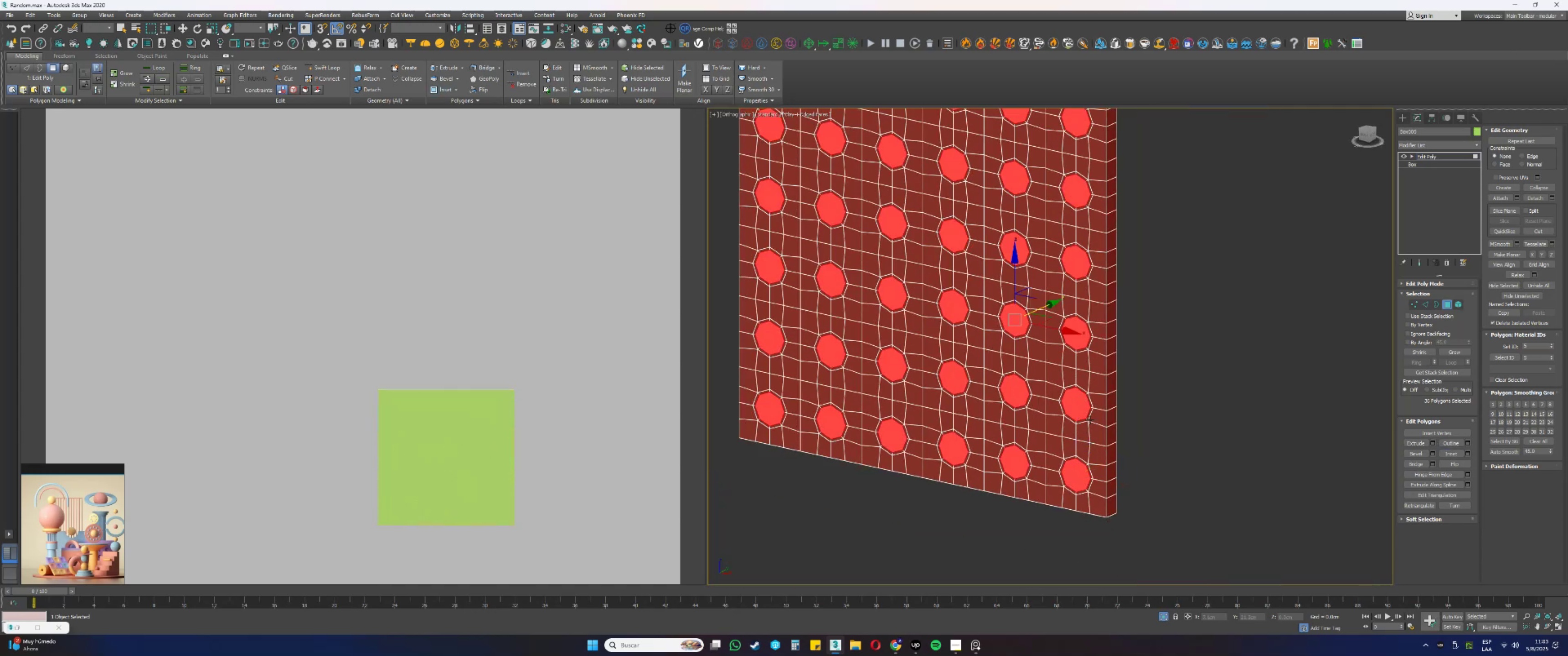 
scroll: coordinate [1084, 476], scroll_direction: up, amount: 6.0
 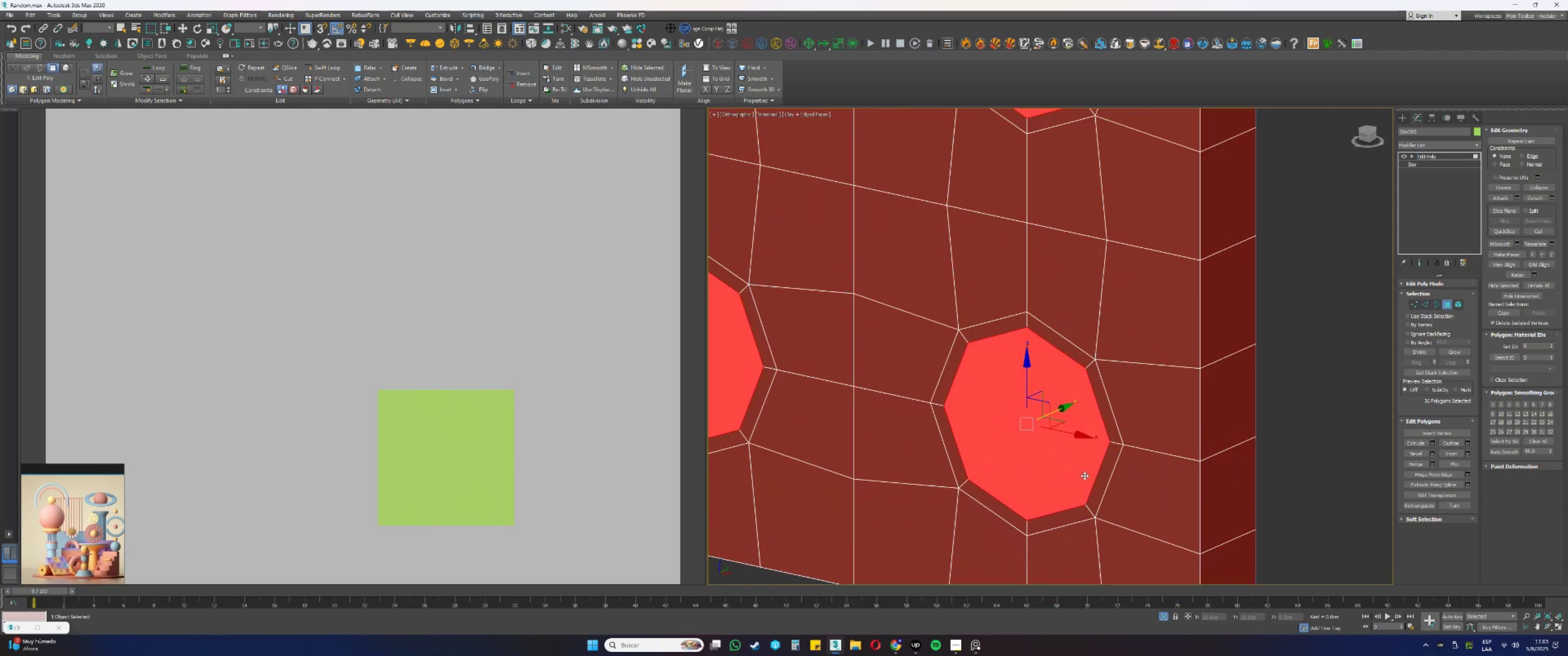 
key(Alt+AltLeft)
 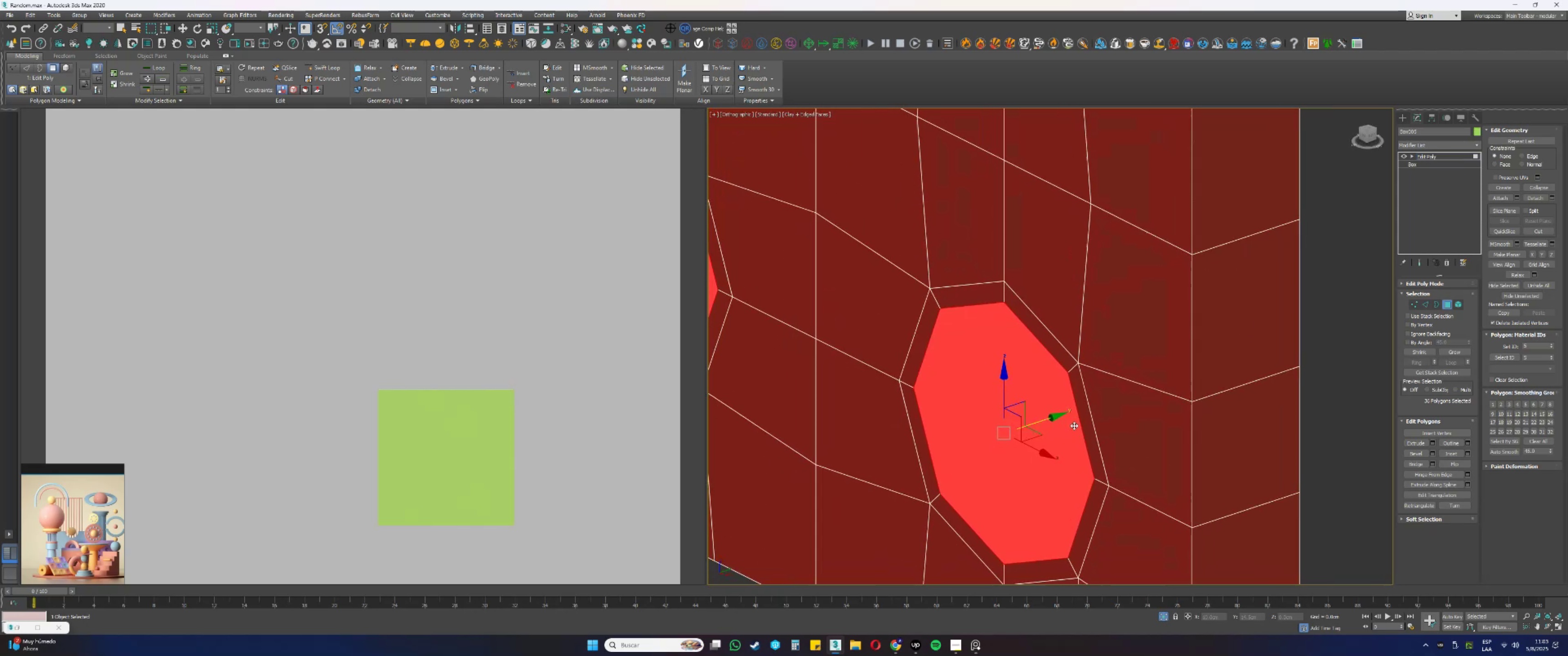 
left_click_drag(start_coordinate=[1047, 420], to_coordinate=[1060, 418])
 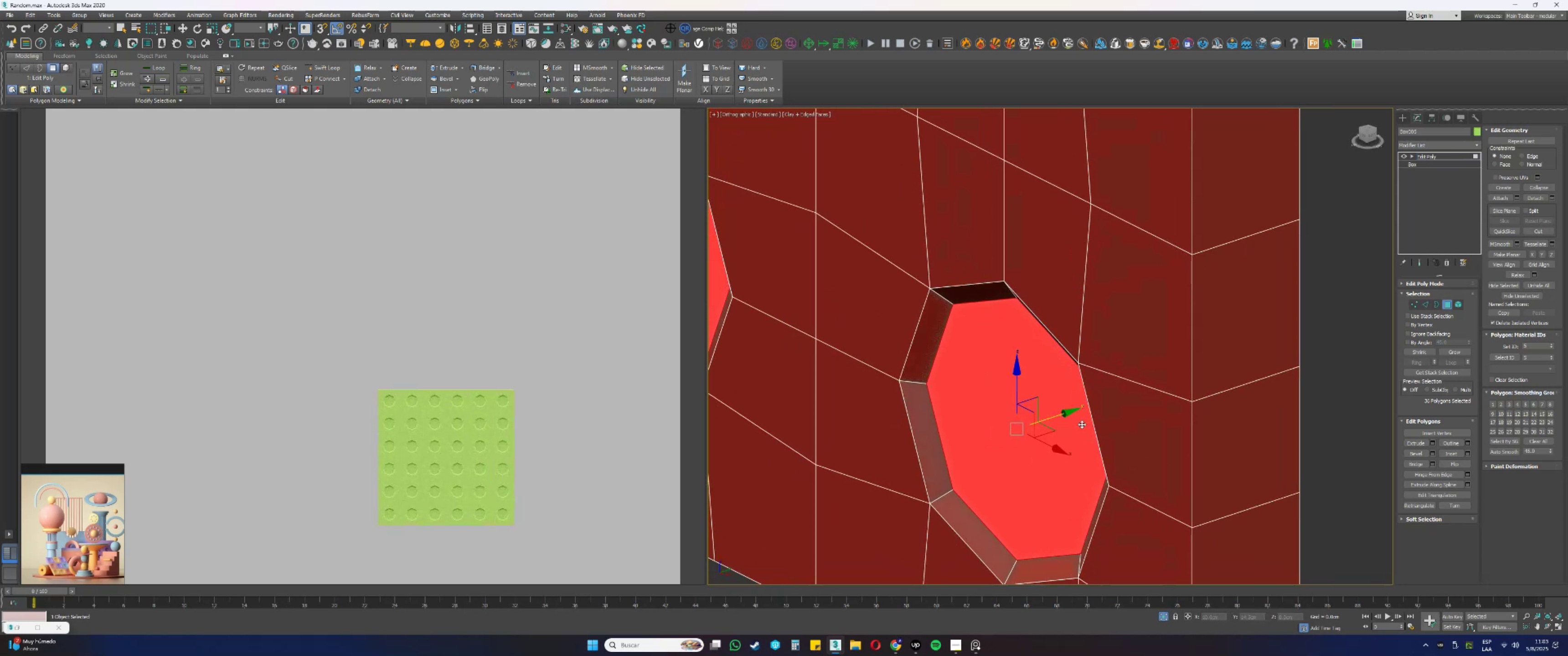 
key(Control+ControlLeft)
 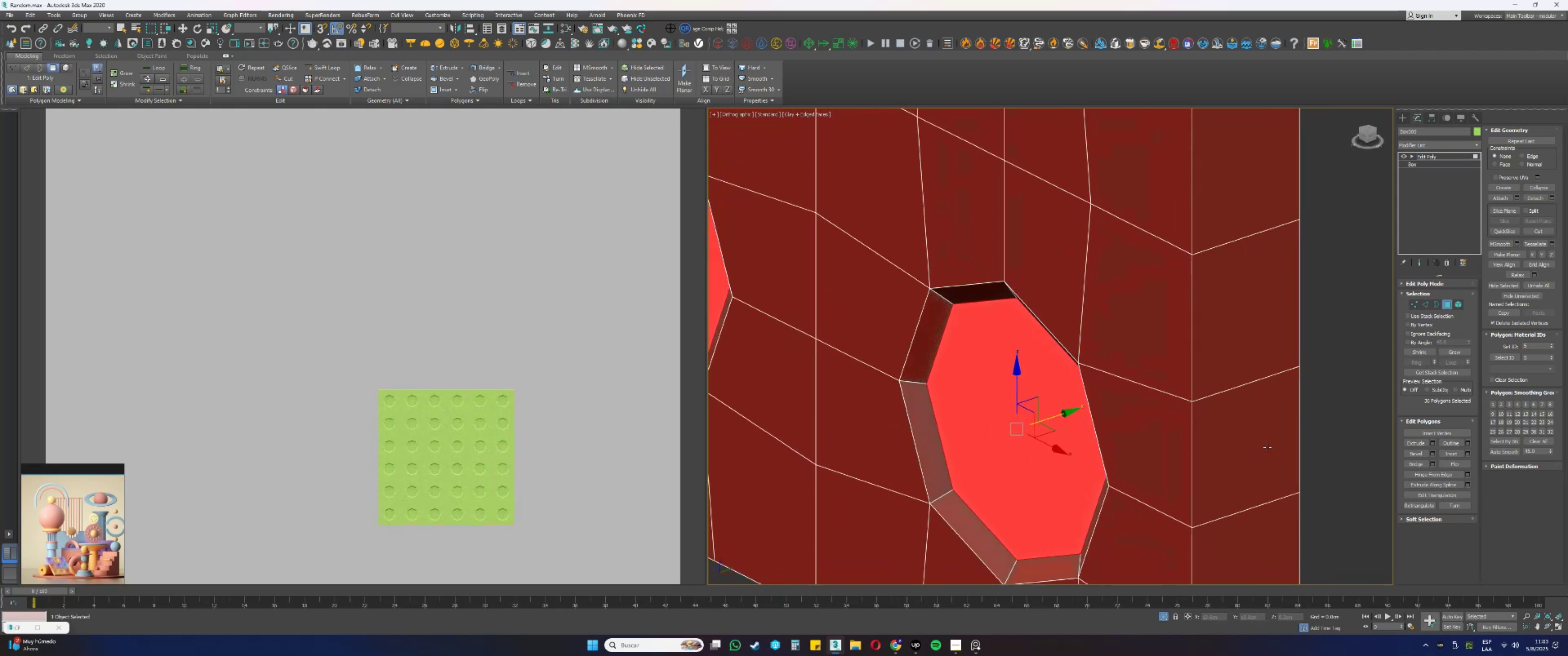 
key(Control+Z)
 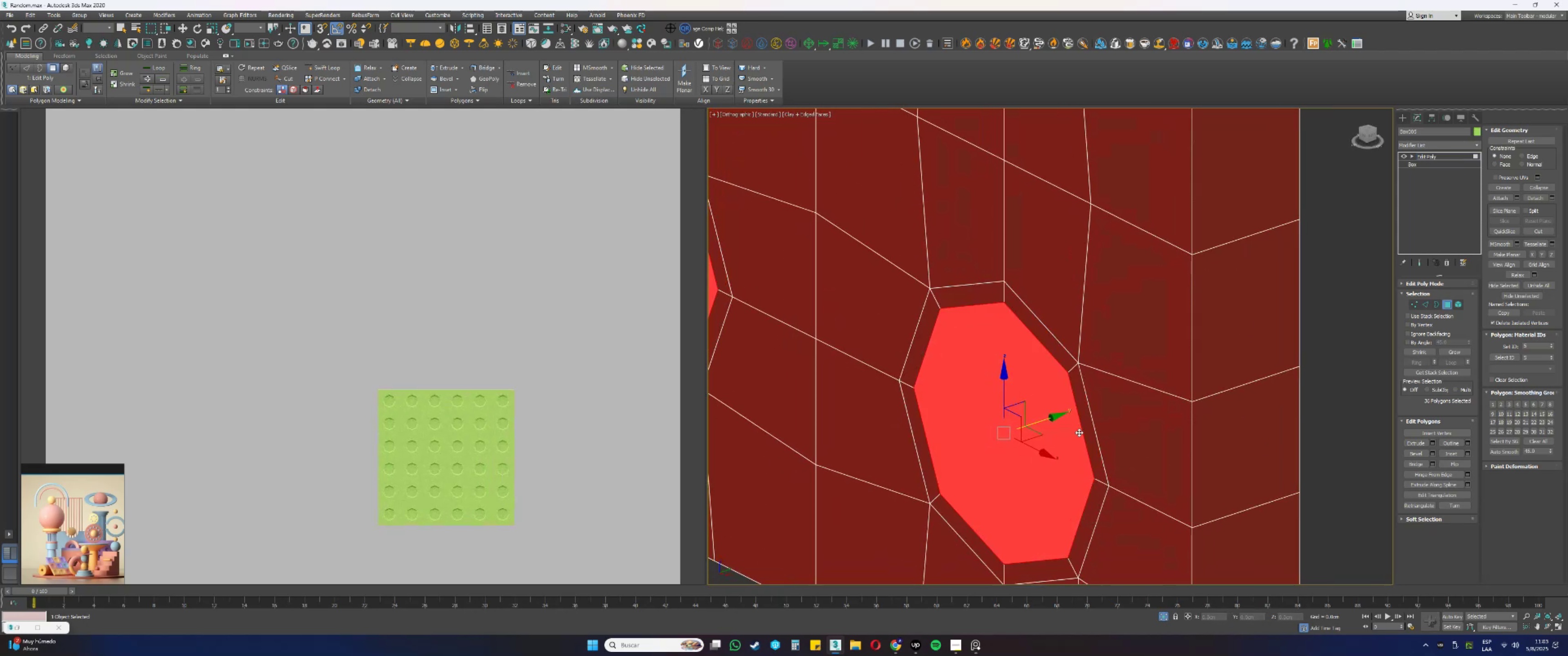 
scroll: coordinate [1052, 440], scroll_direction: down, amount: 1.0
 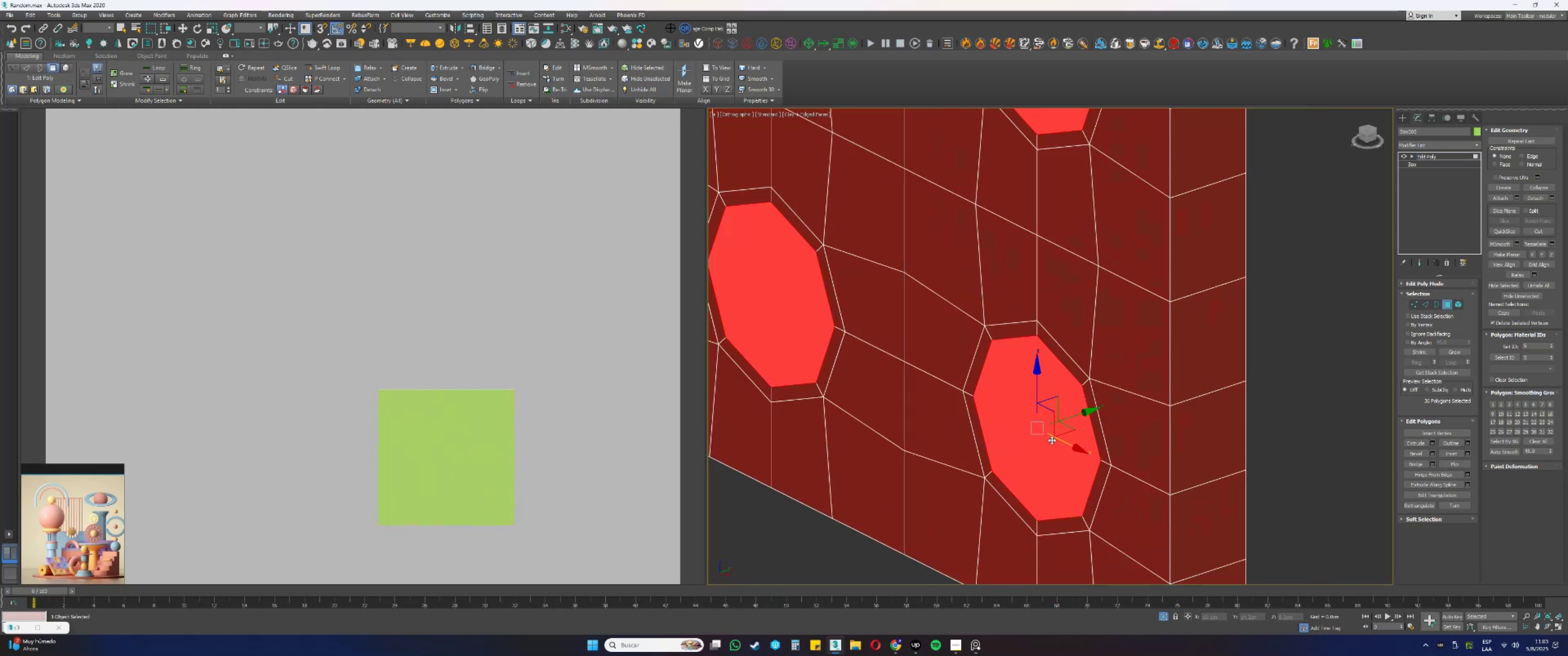 
key(Control+ControlLeft)
 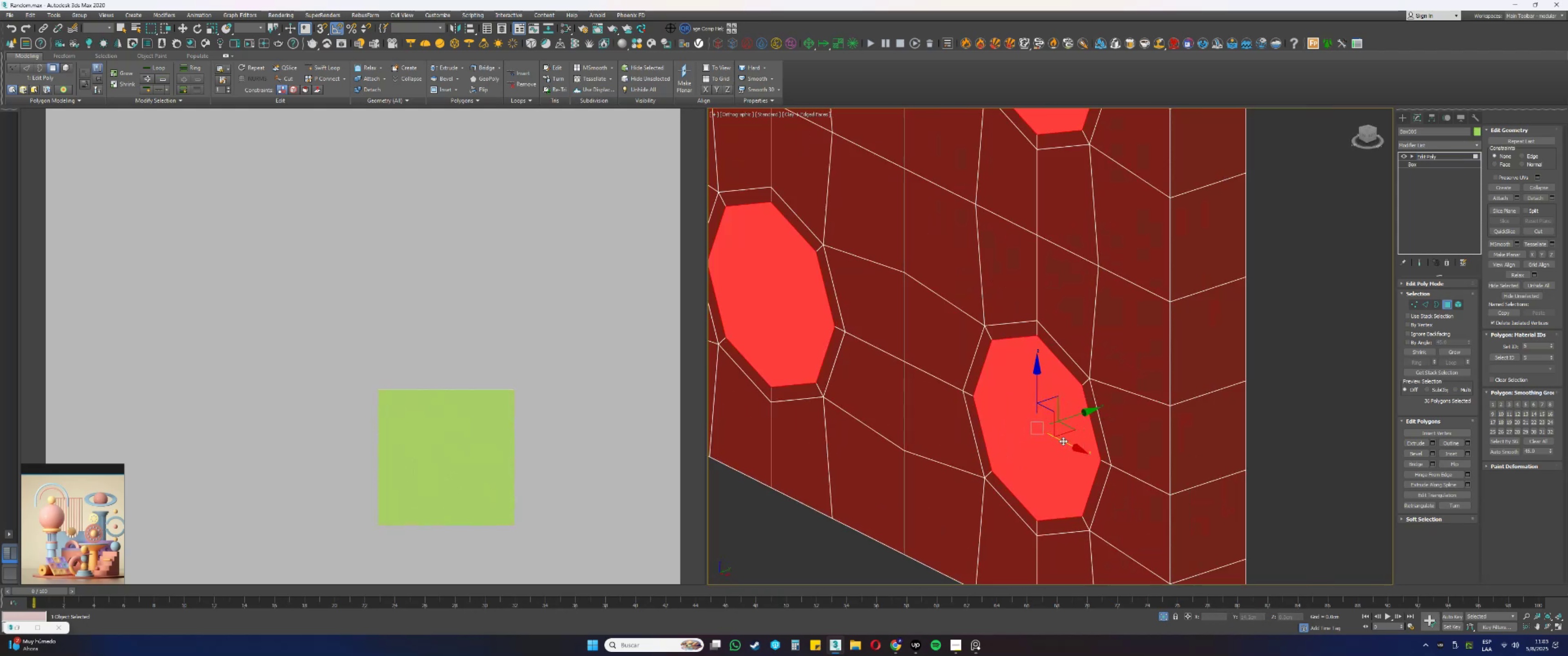 
key(Control+Z)
 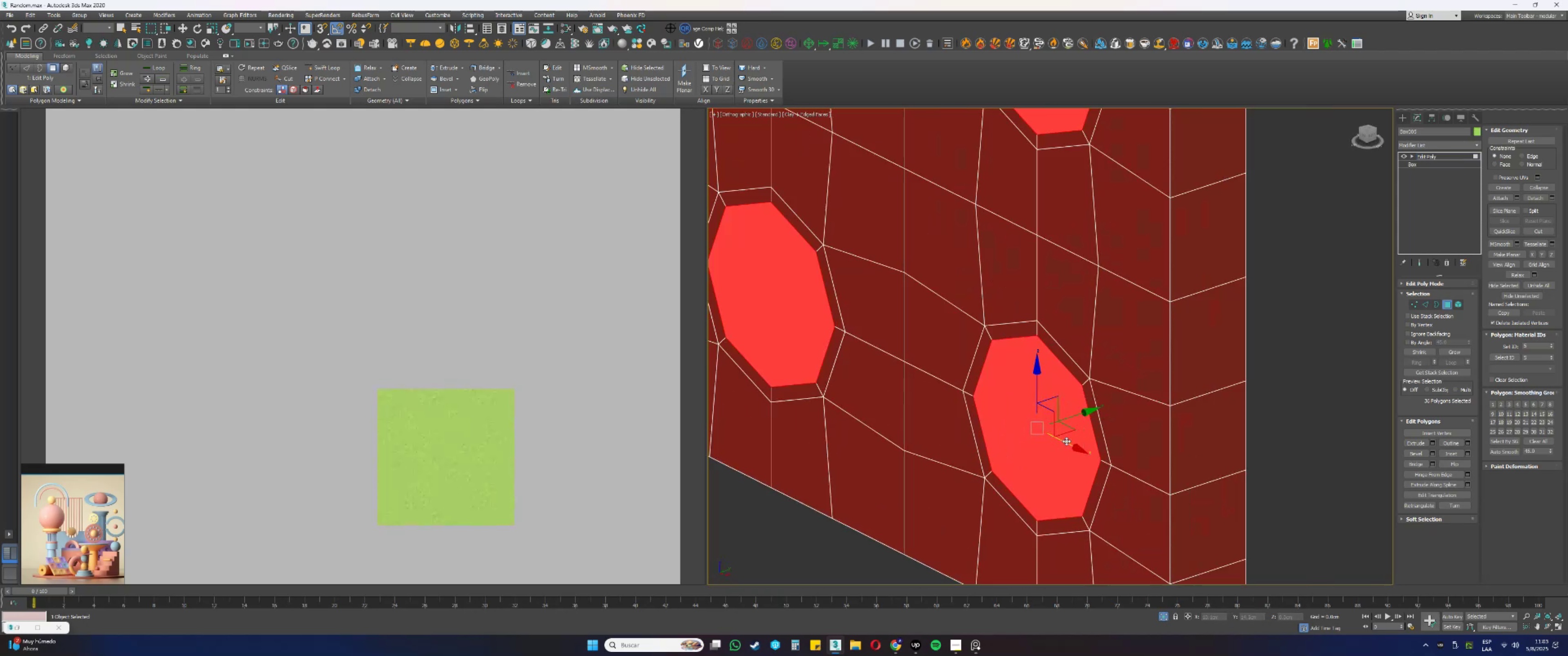 
key(Control+ControlLeft)
 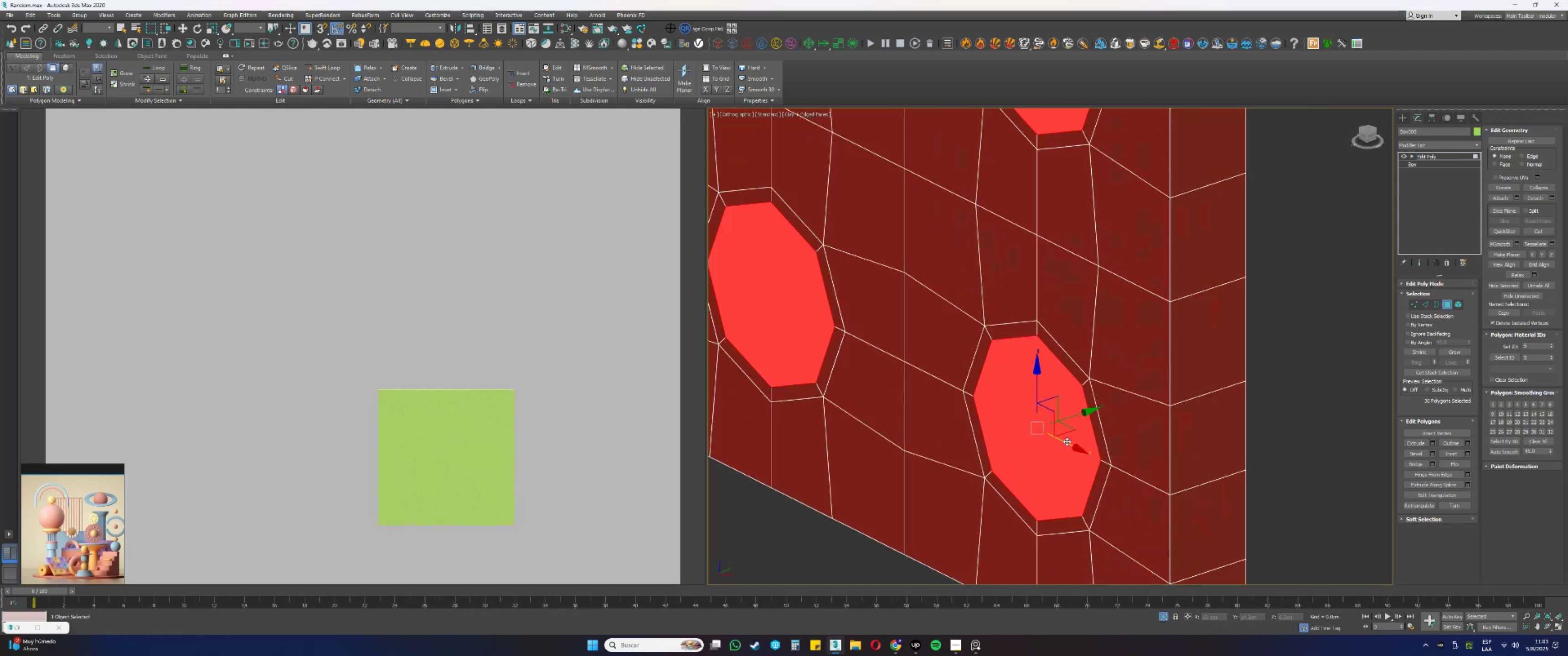 
key(Control+Z)
 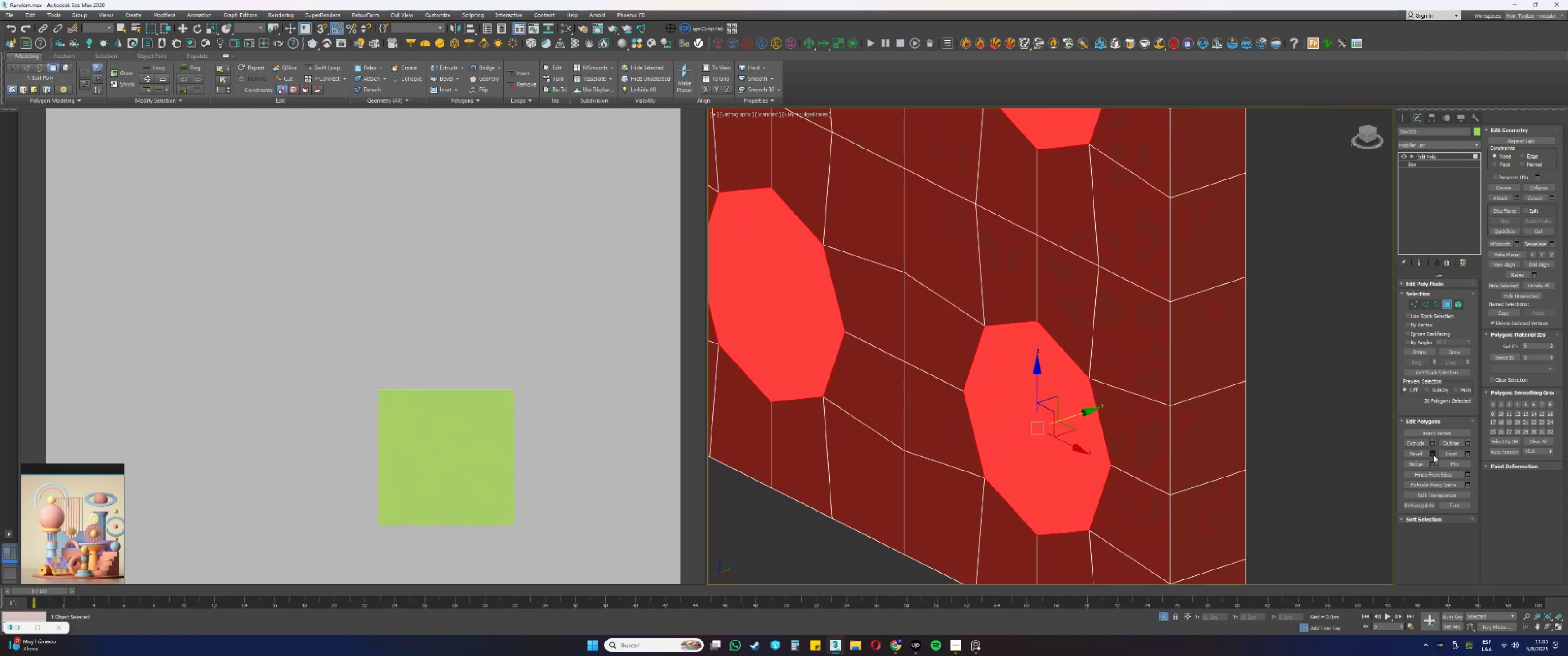 
left_click([1459, 457])
 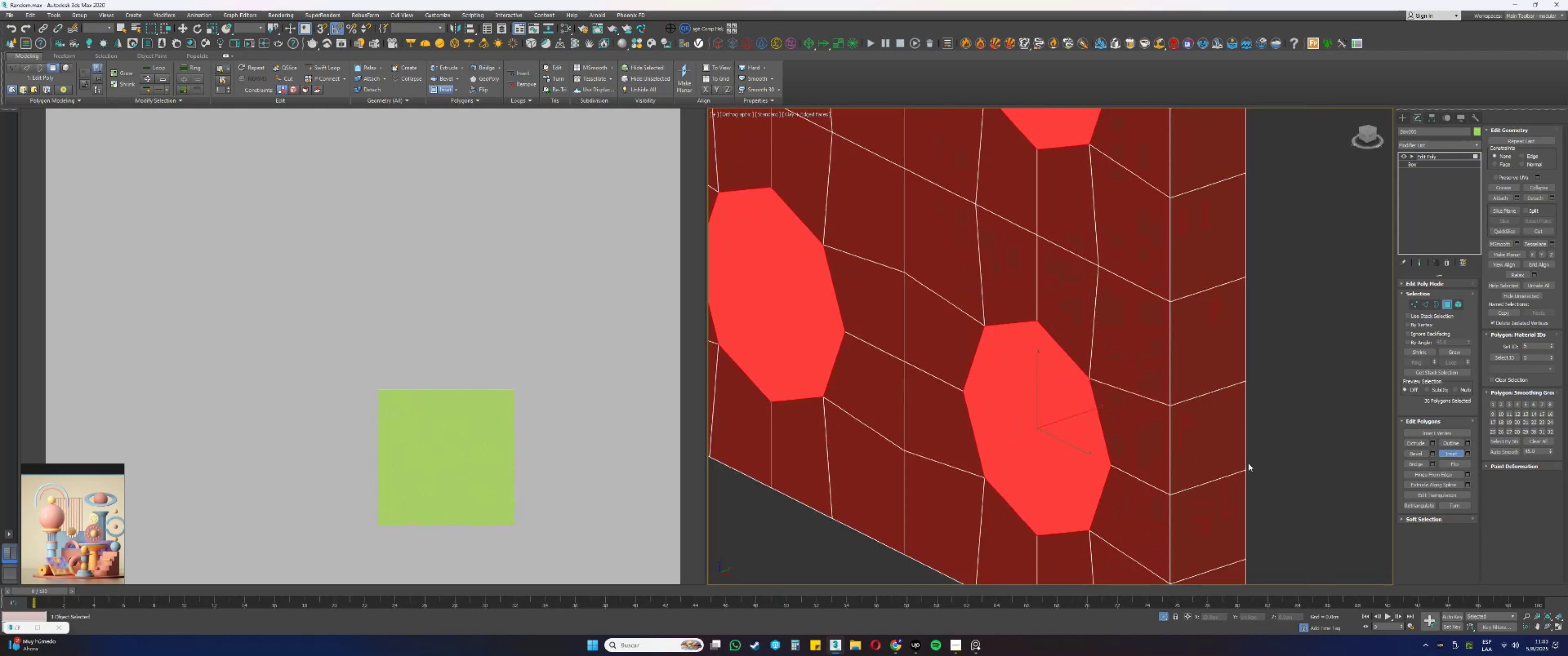 
left_click_drag(start_coordinate=[1057, 445], to_coordinate=[1057, 450])
 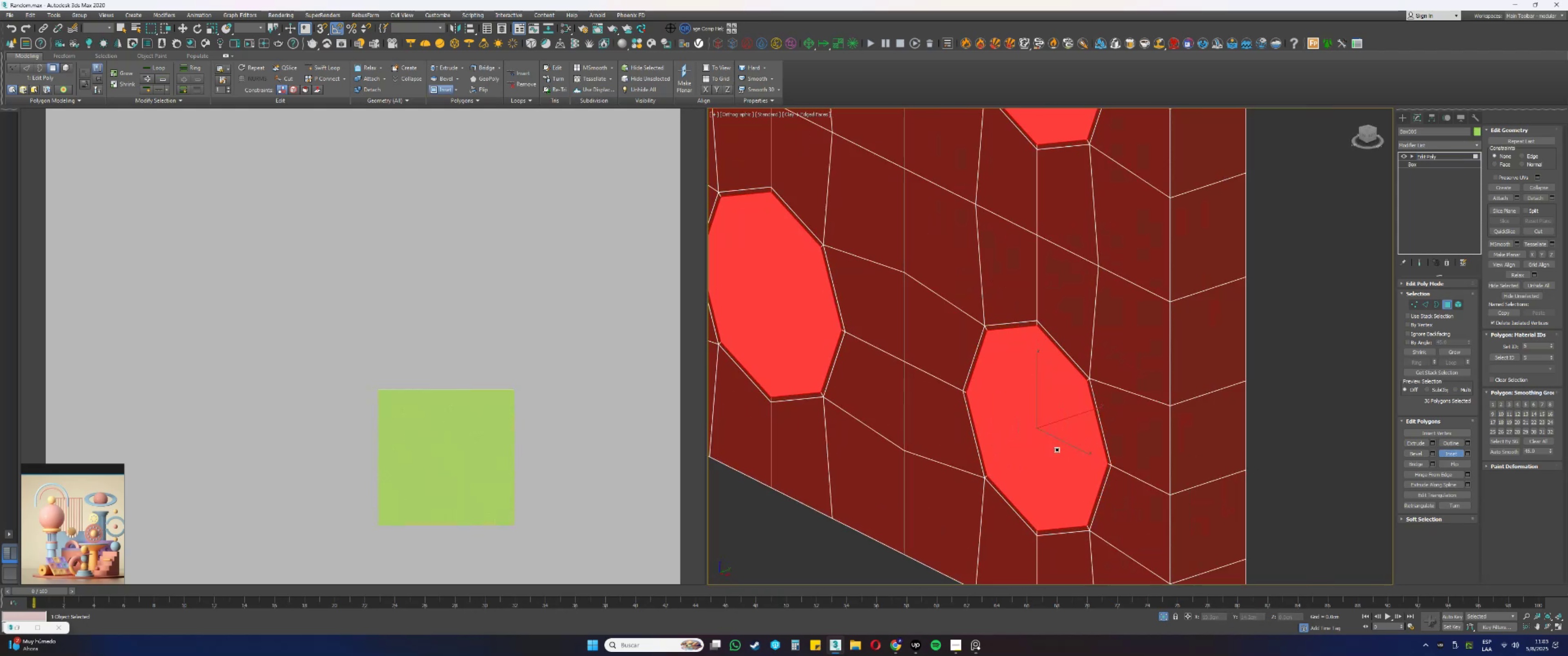 
right_click([1059, 449])
 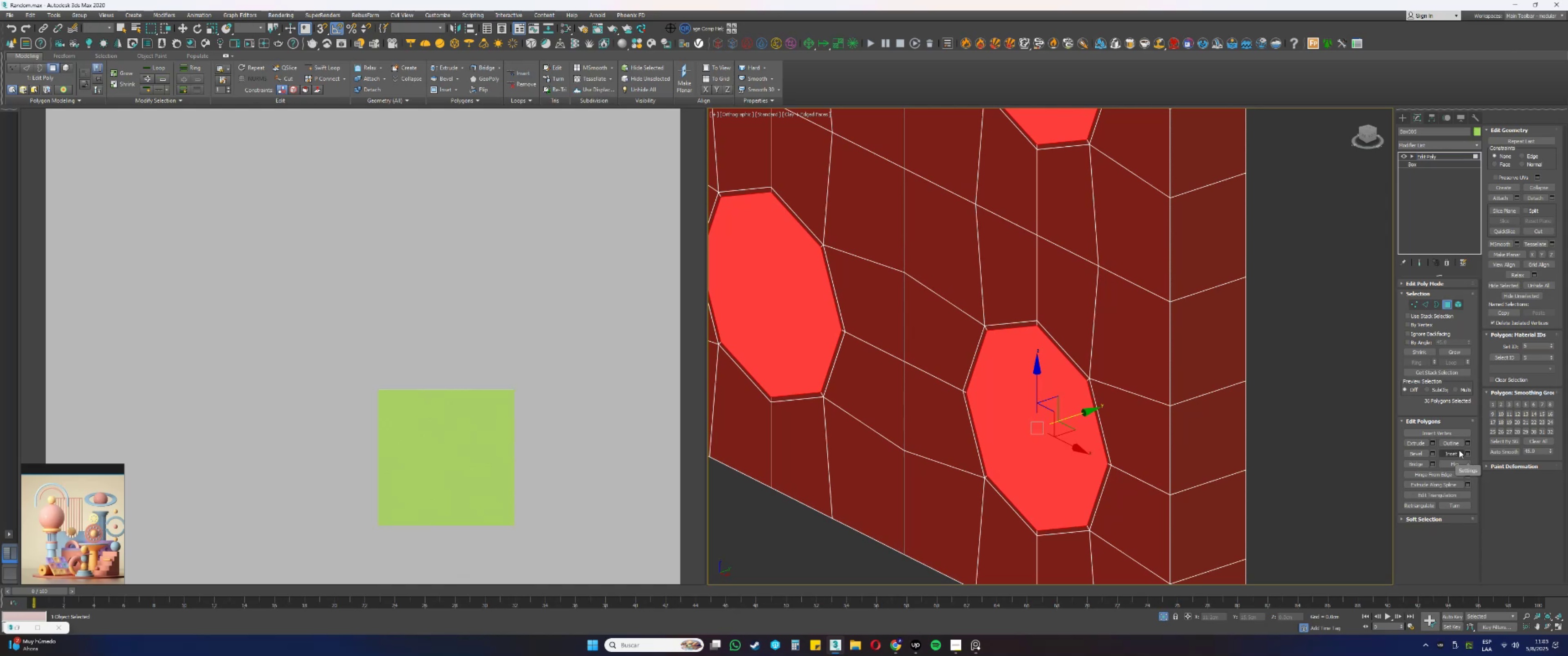 
left_click_drag(start_coordinate=[1059, 452], to_coordinate=[1061, 461])
 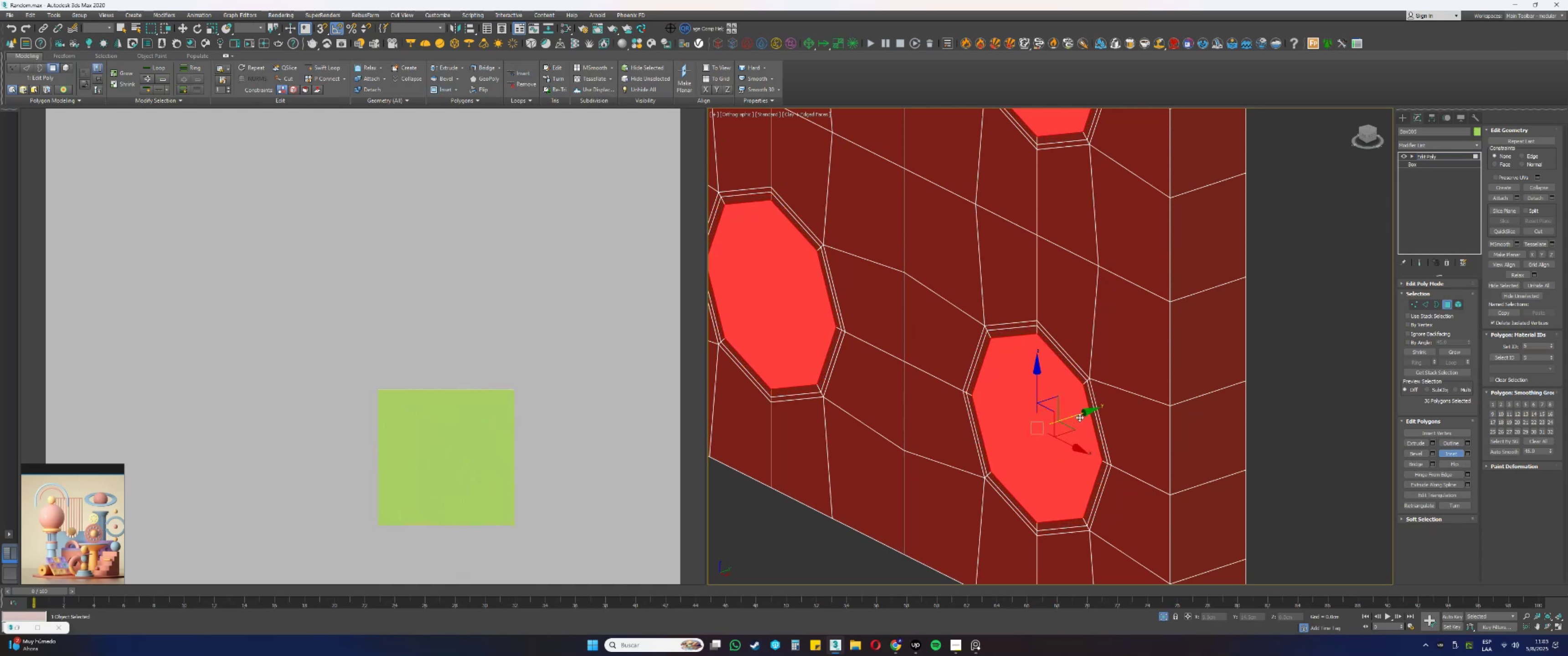 
left_click_drag(start_coordinate=[1077, 415], to_coordinate=[1082, 415])
 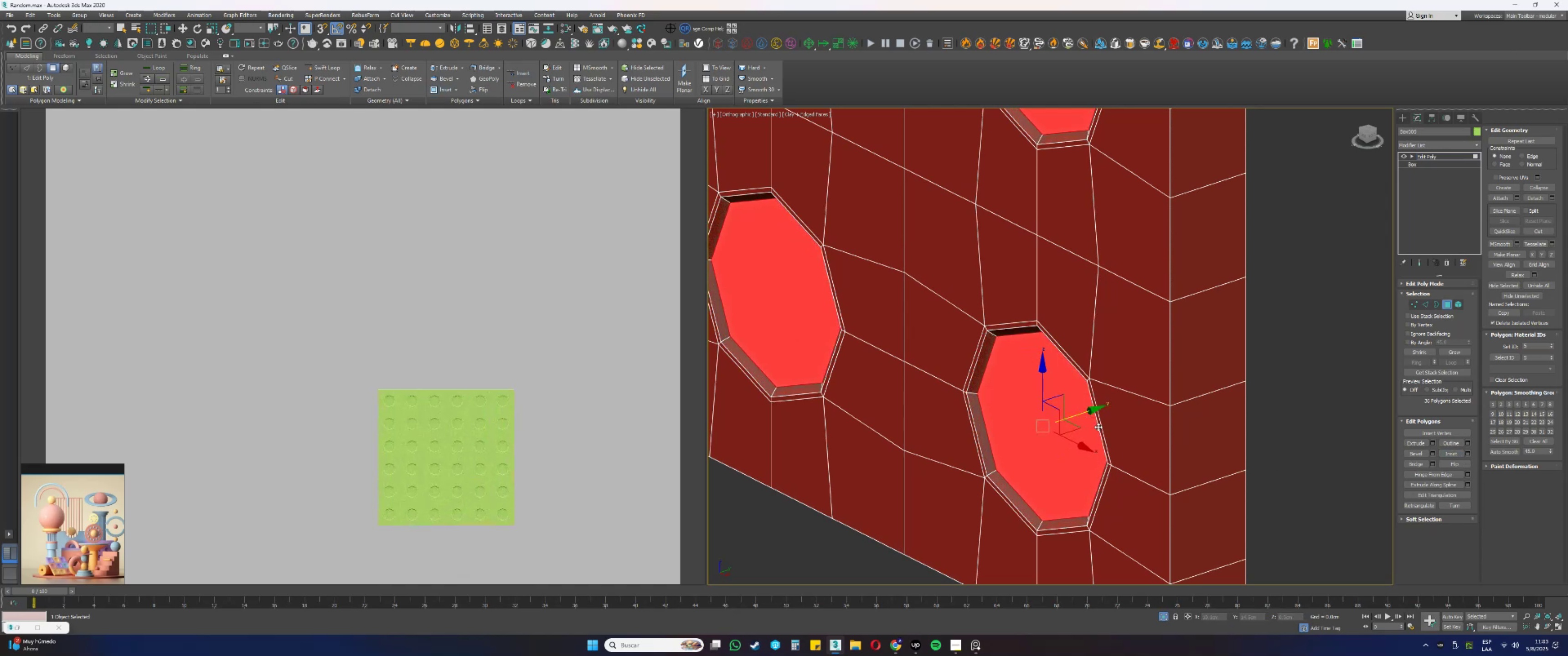 
key(Control+ControlLeft)
 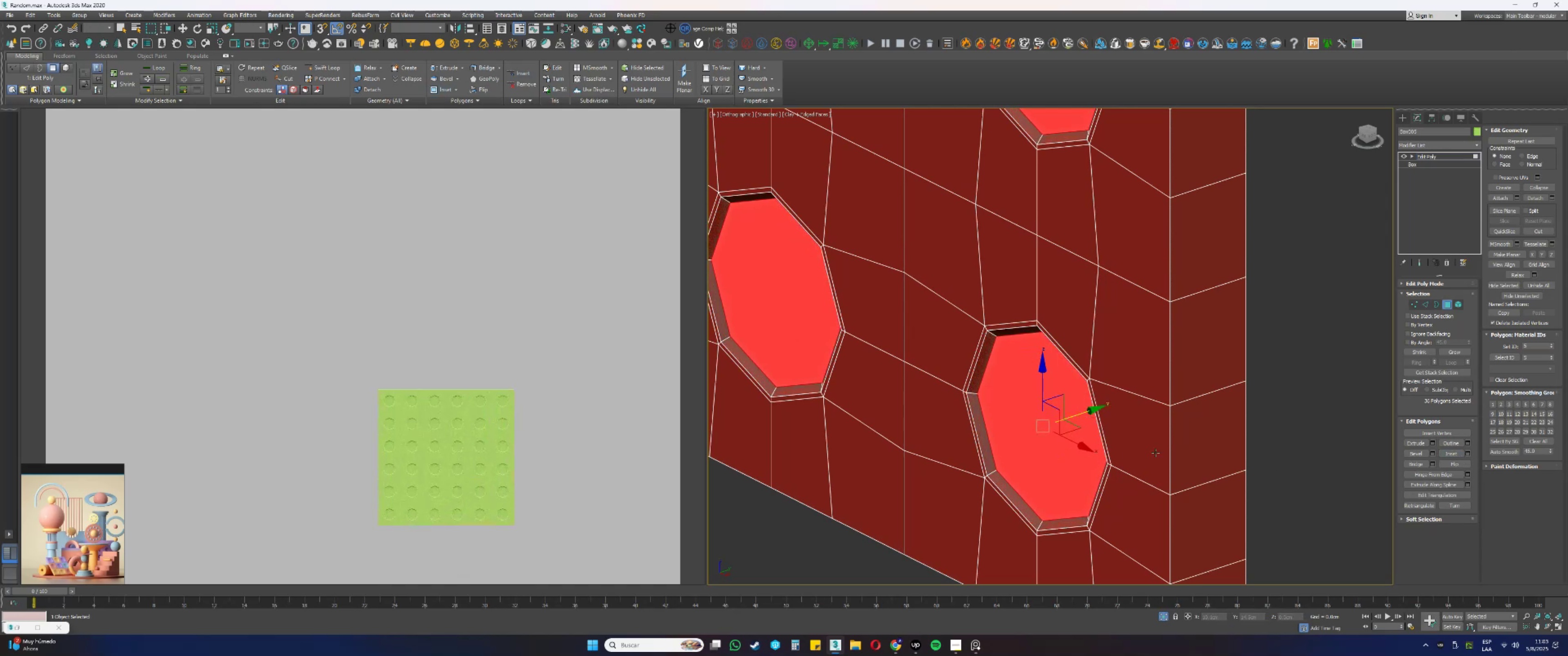 
key(Control+Z)
 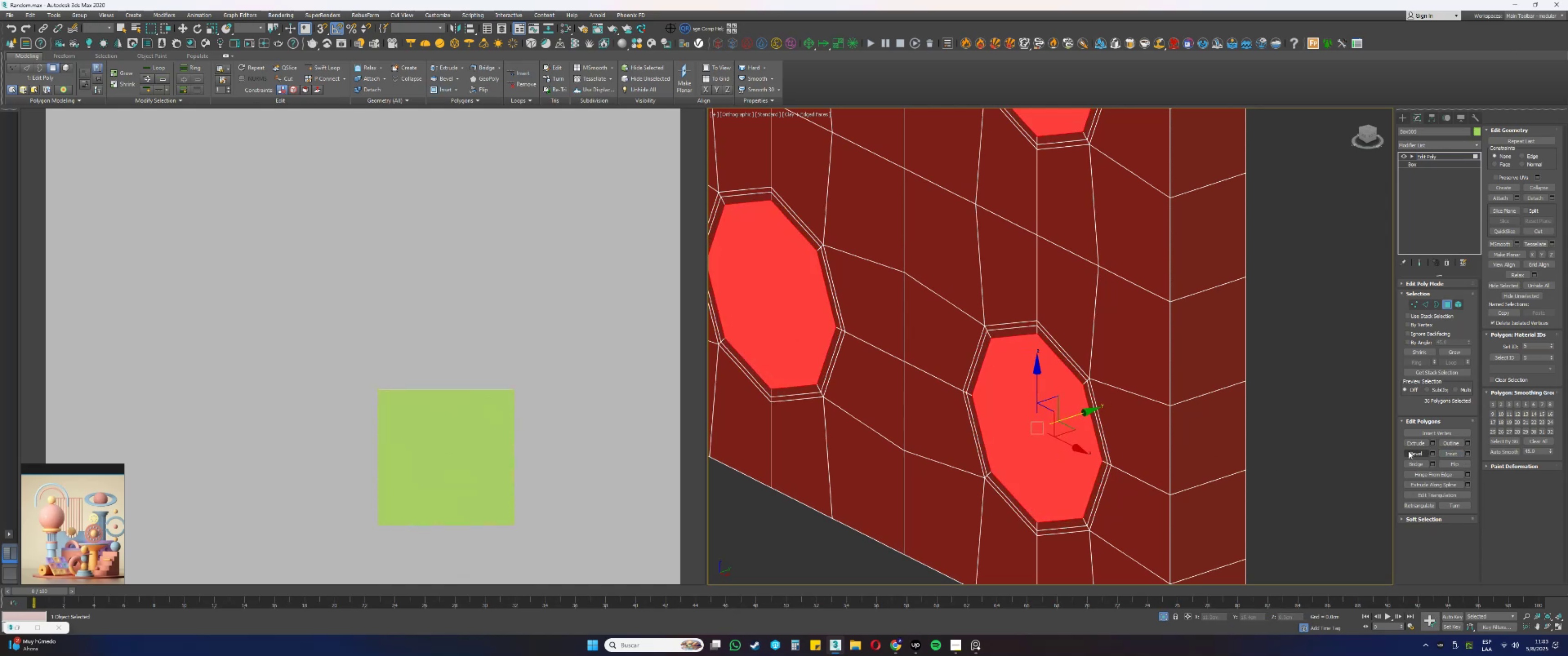 
key(Control+ControlLeft)
 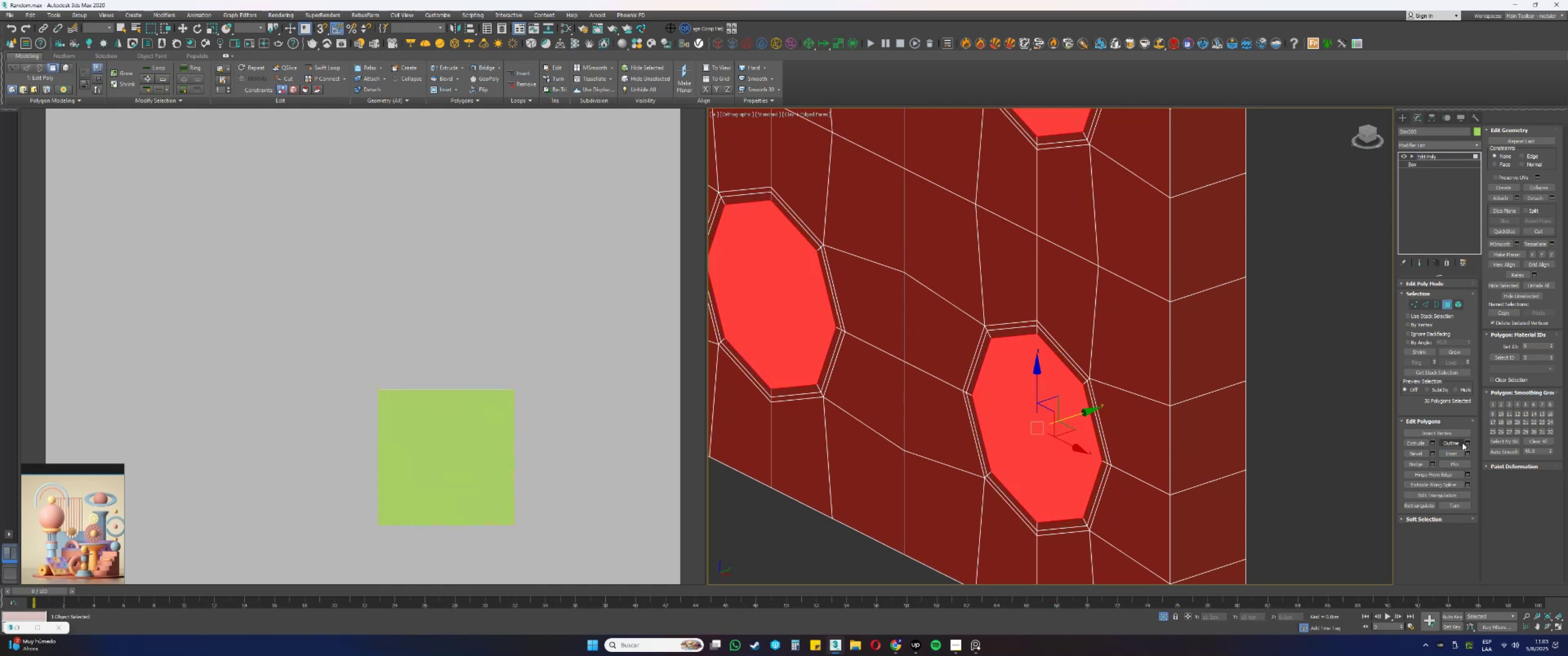 
key(Control+Z)
 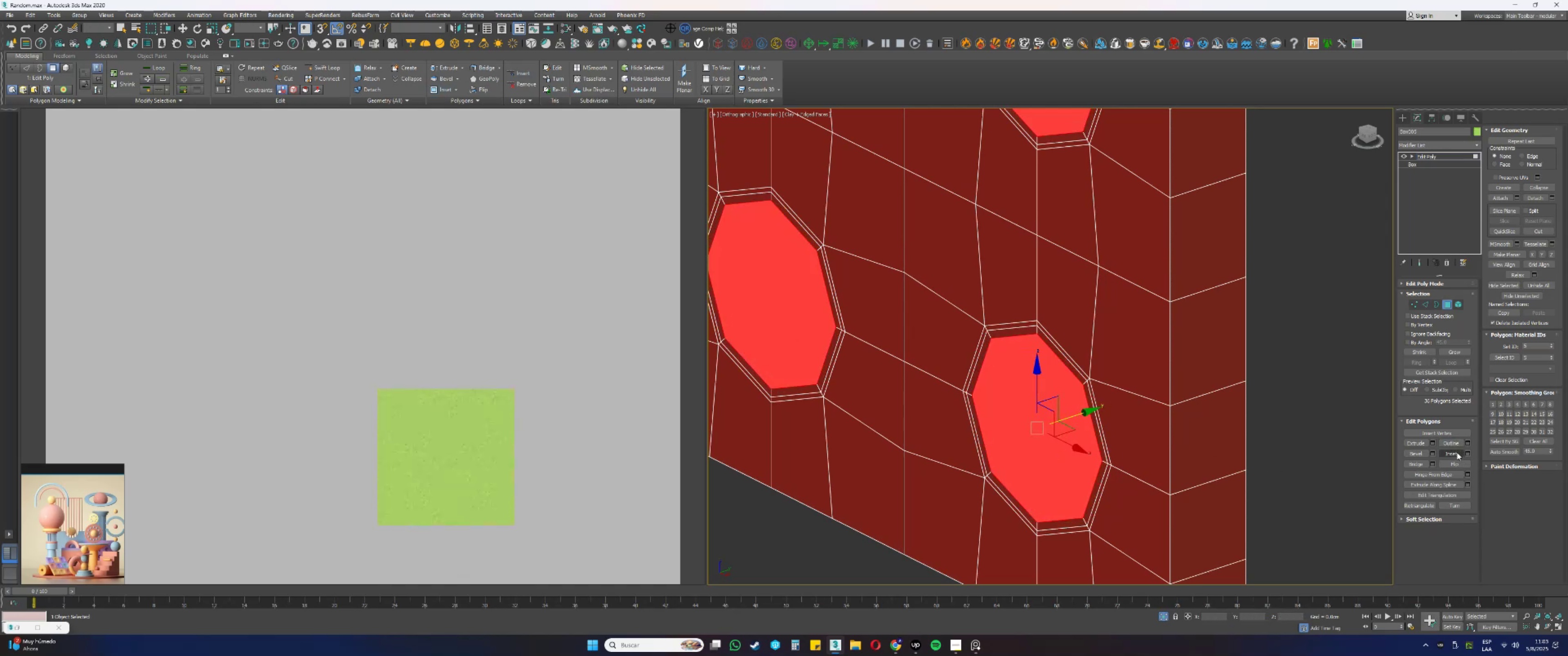 
left_click([1456, 452])
 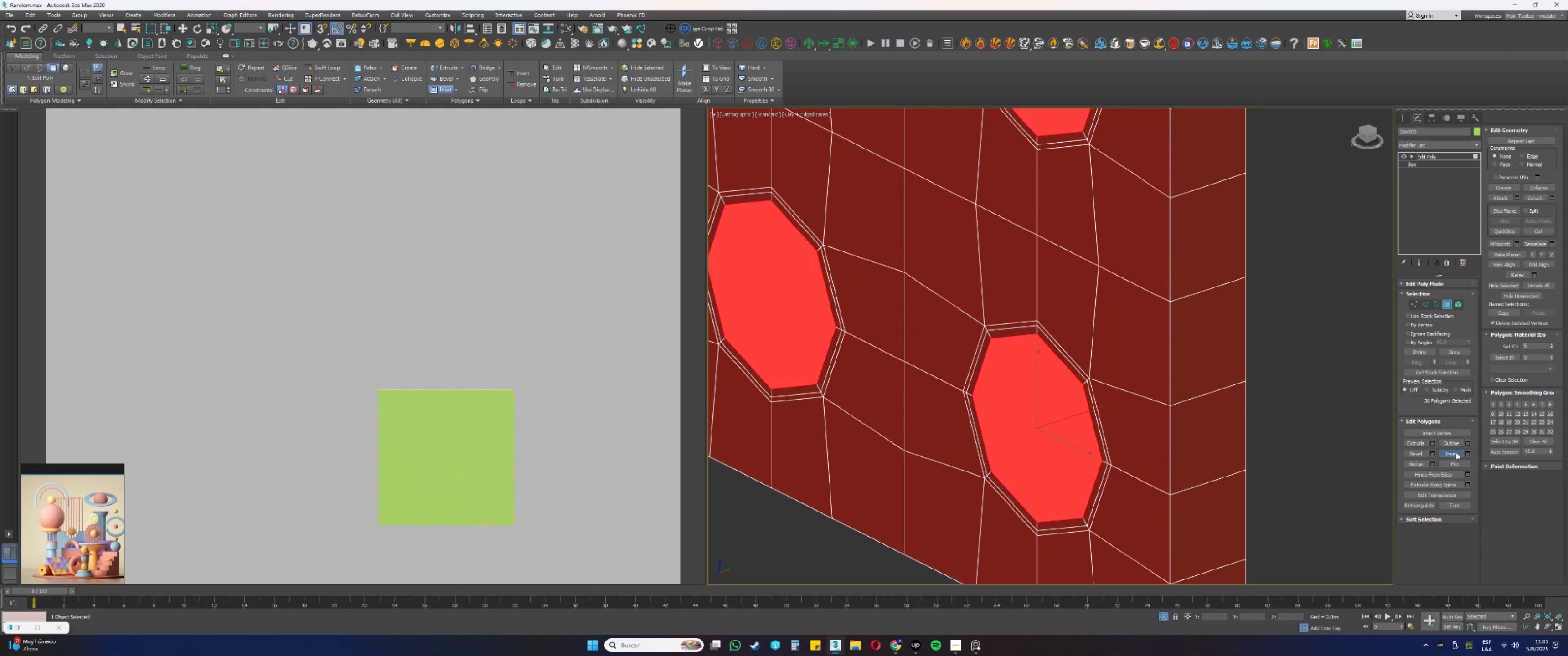 
key(Control+ControlLeft)
 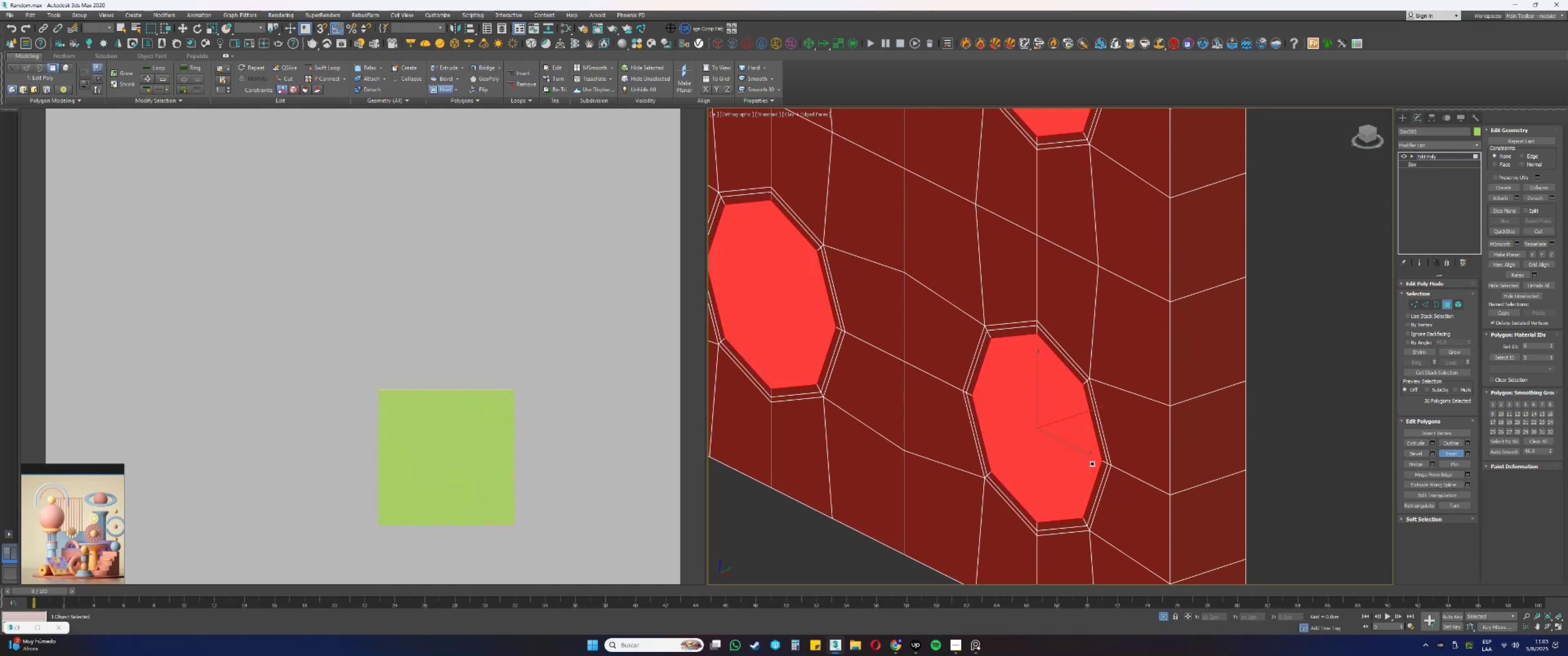 
key(Control+Z)
 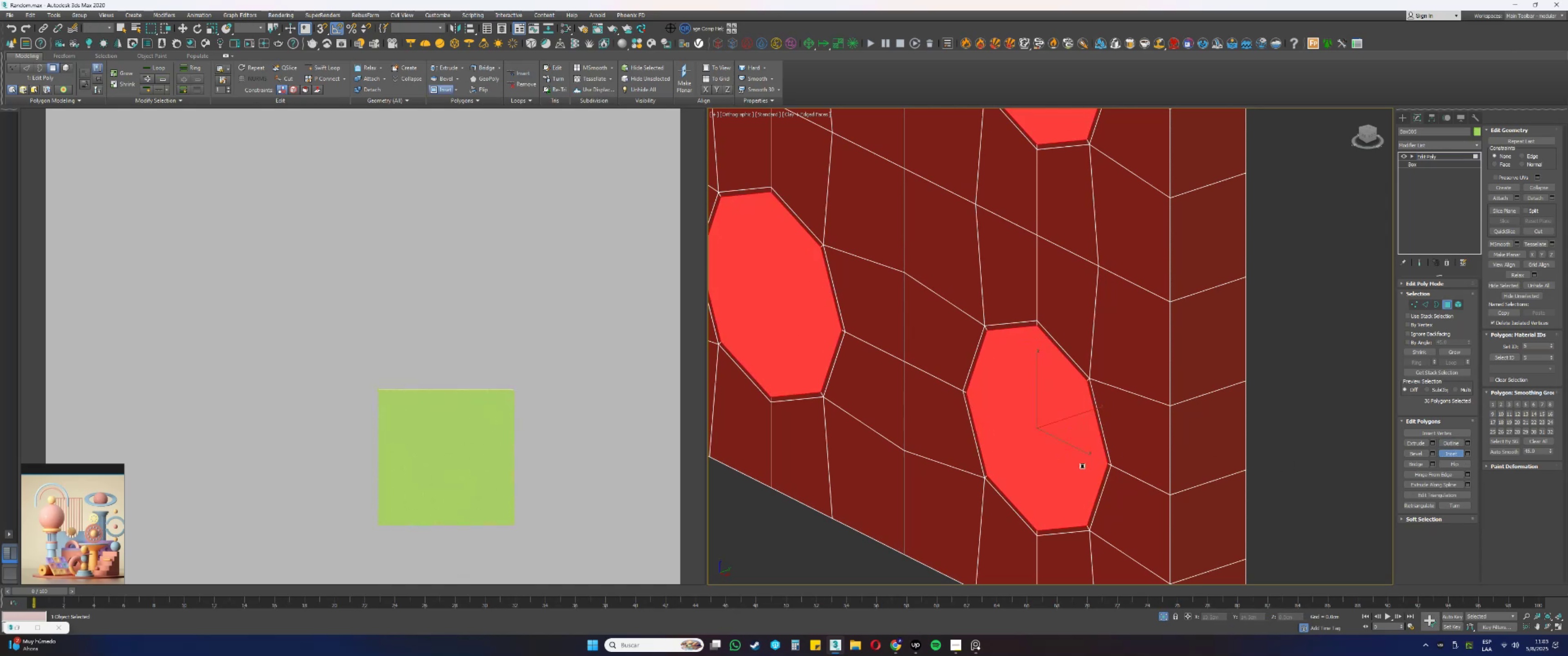 
left_click_drag(start_coordinate=[1052, 426], to_coordinate=[1060, 458])
 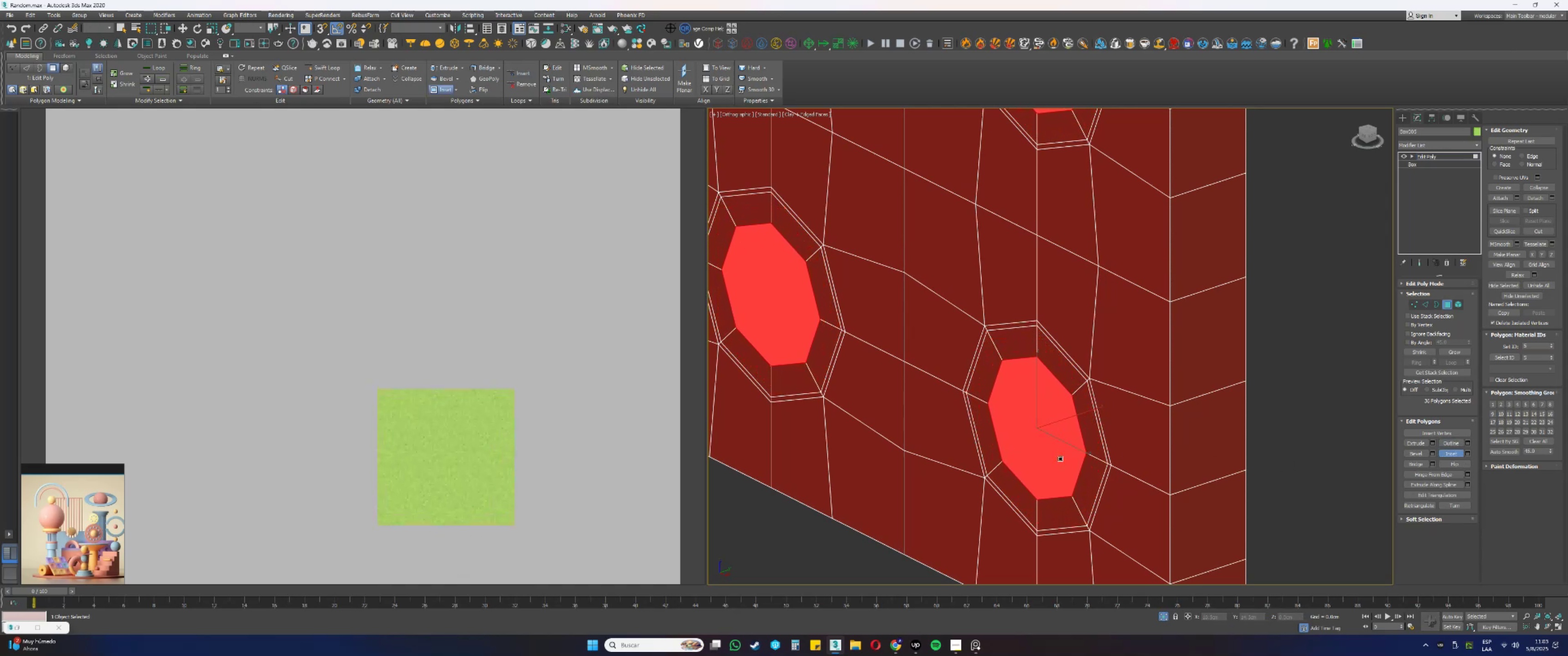 
right_click([1061, 458])
 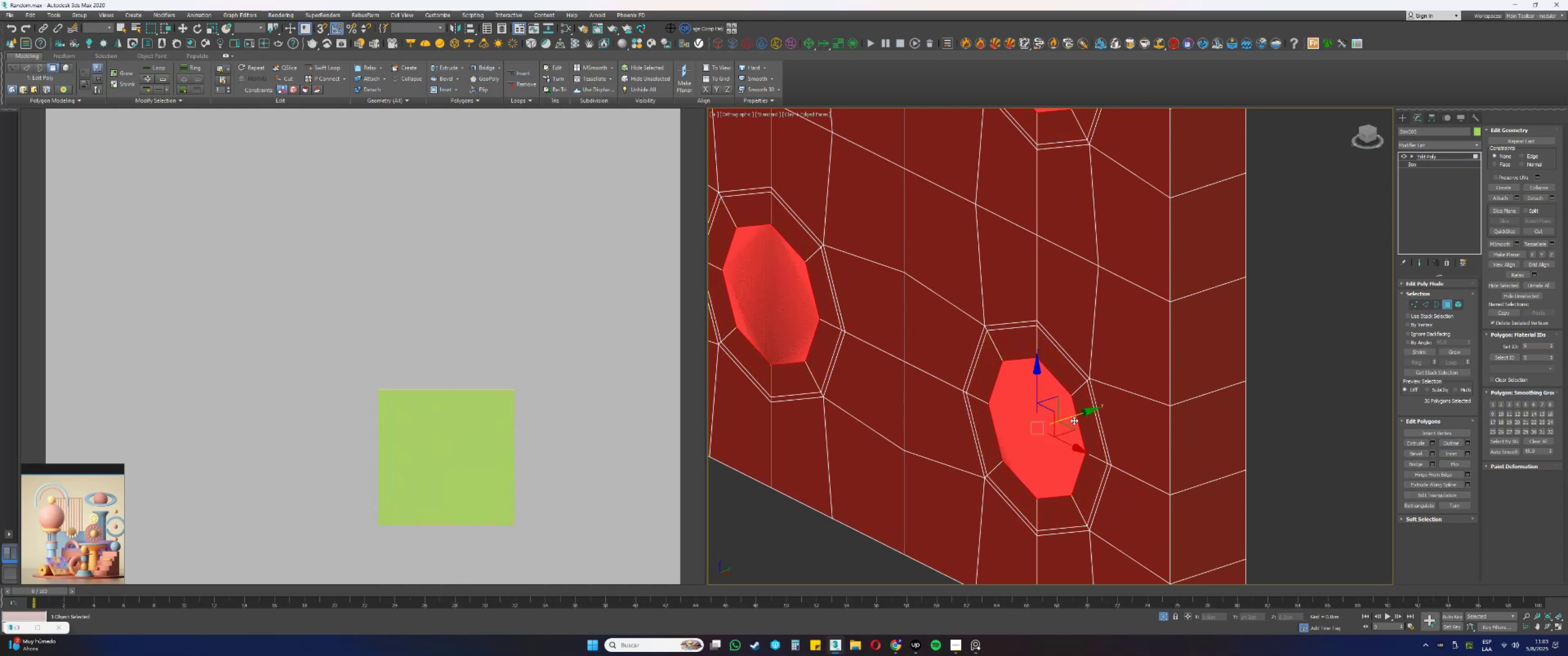 
left_click_drag(start_coordinate=[1078, 416], to_coordinate=[1110, 427])
 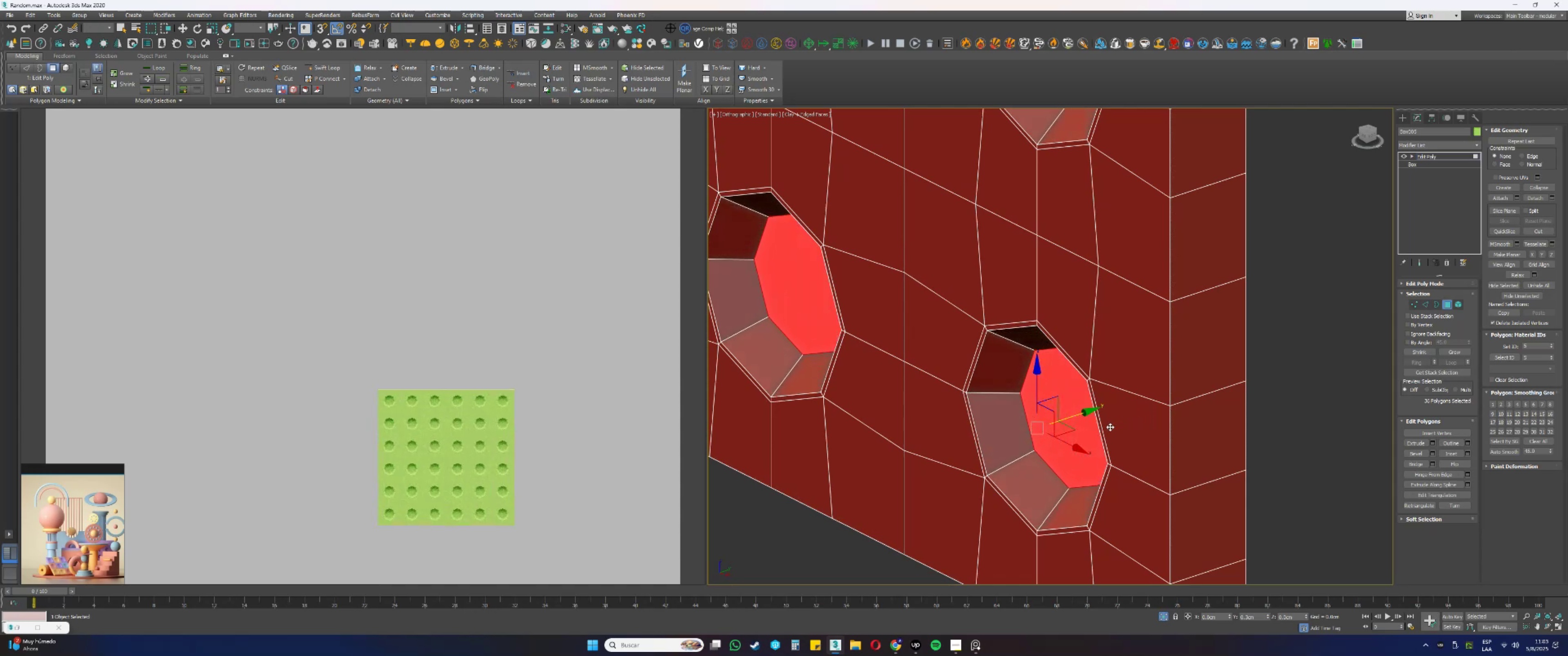 
hold_key(key=AltLeft, duration=0.38)
 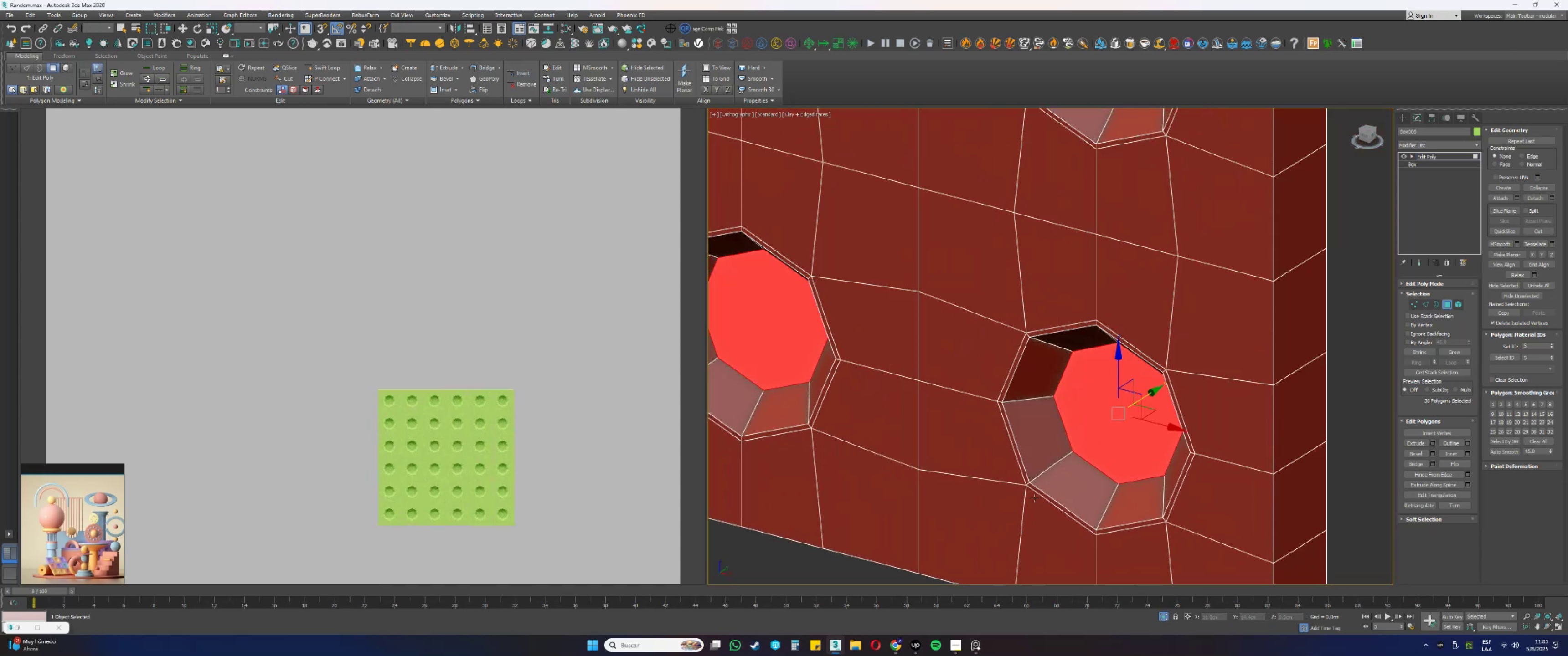 
scroll: coordinate [1218, 441], scroll_direction: up, amount: 1.0
 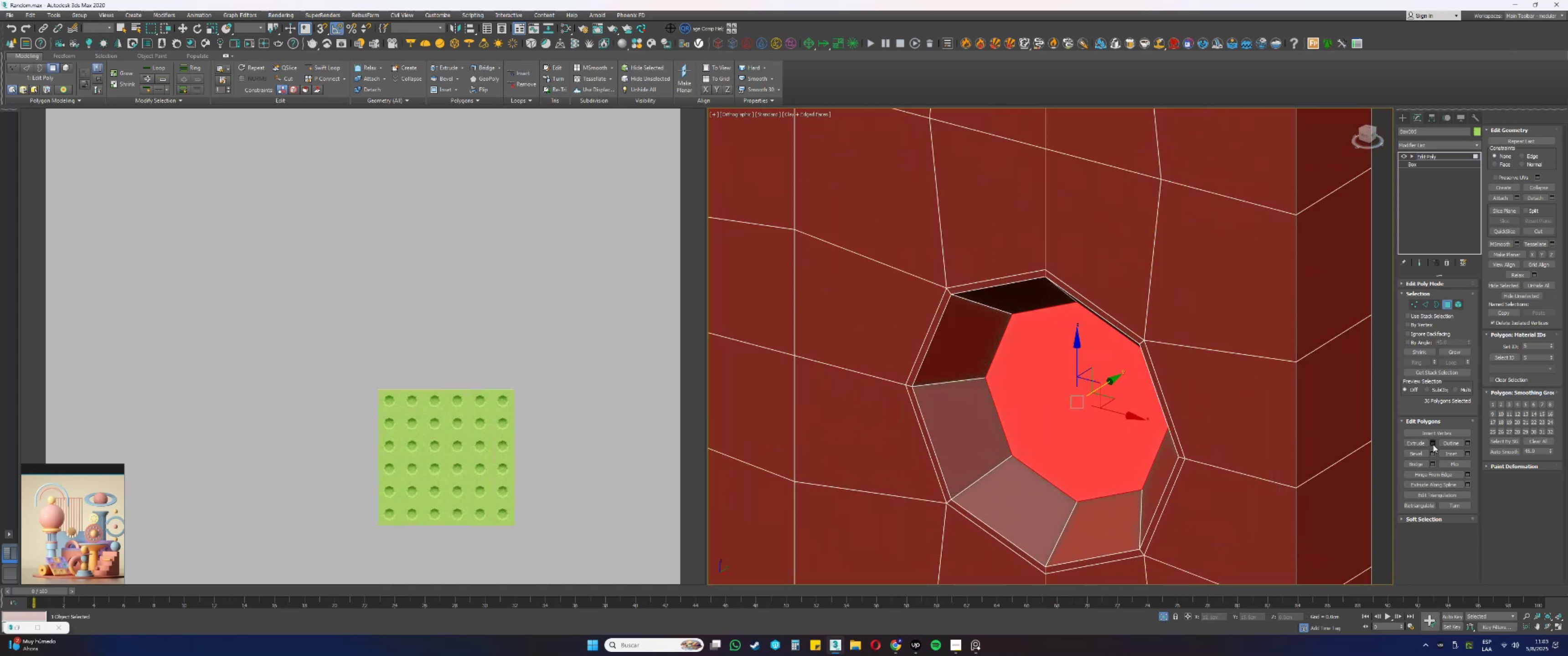 
left_click([1448, 454])
 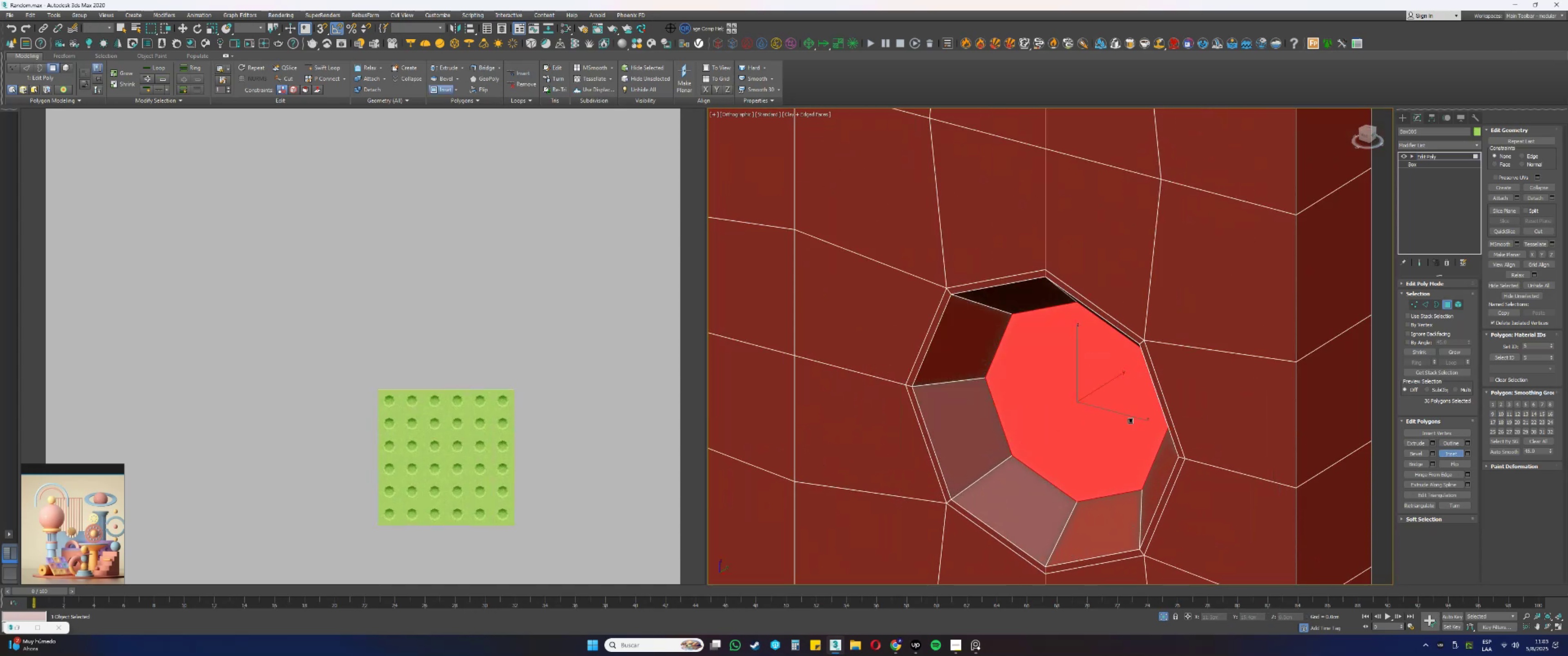 
left_click_drag(start_coordinate=[1107, 413], to_coordinate=[1115, 462])
 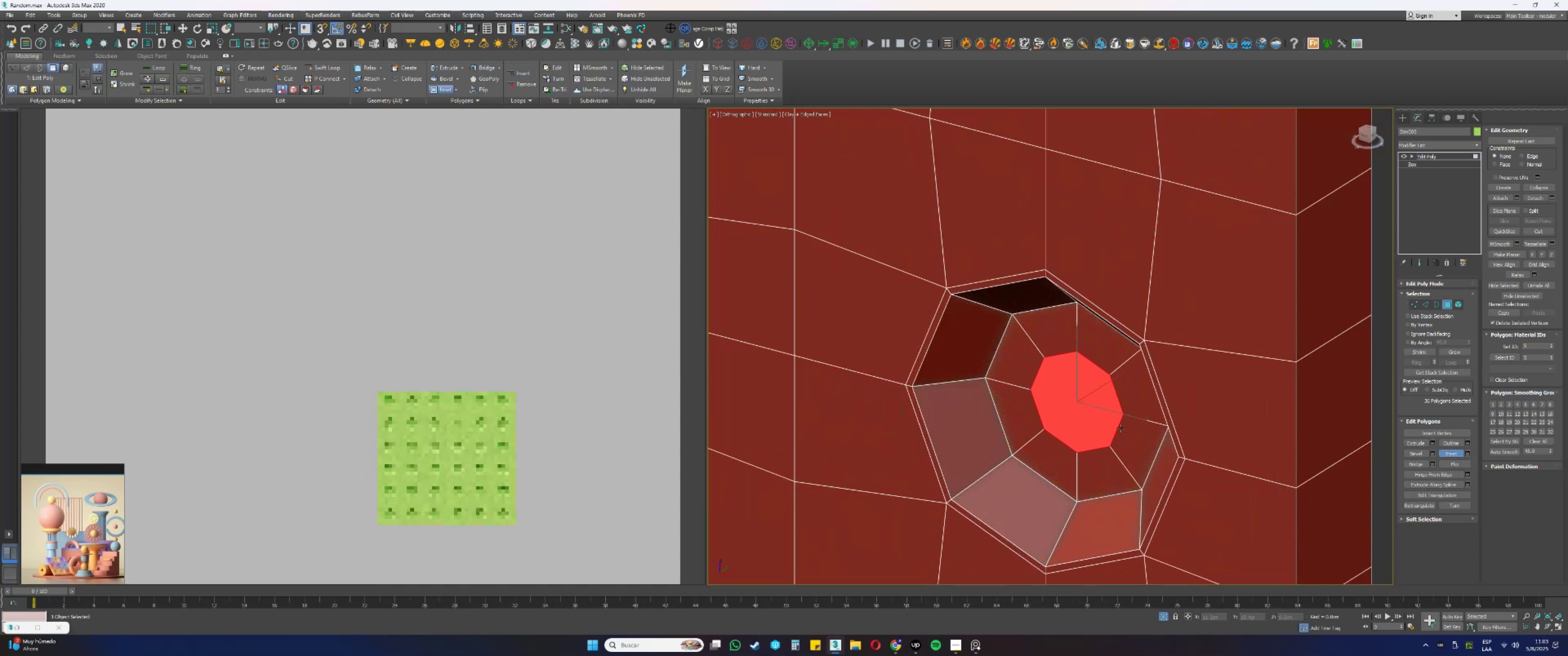 
key(W)
 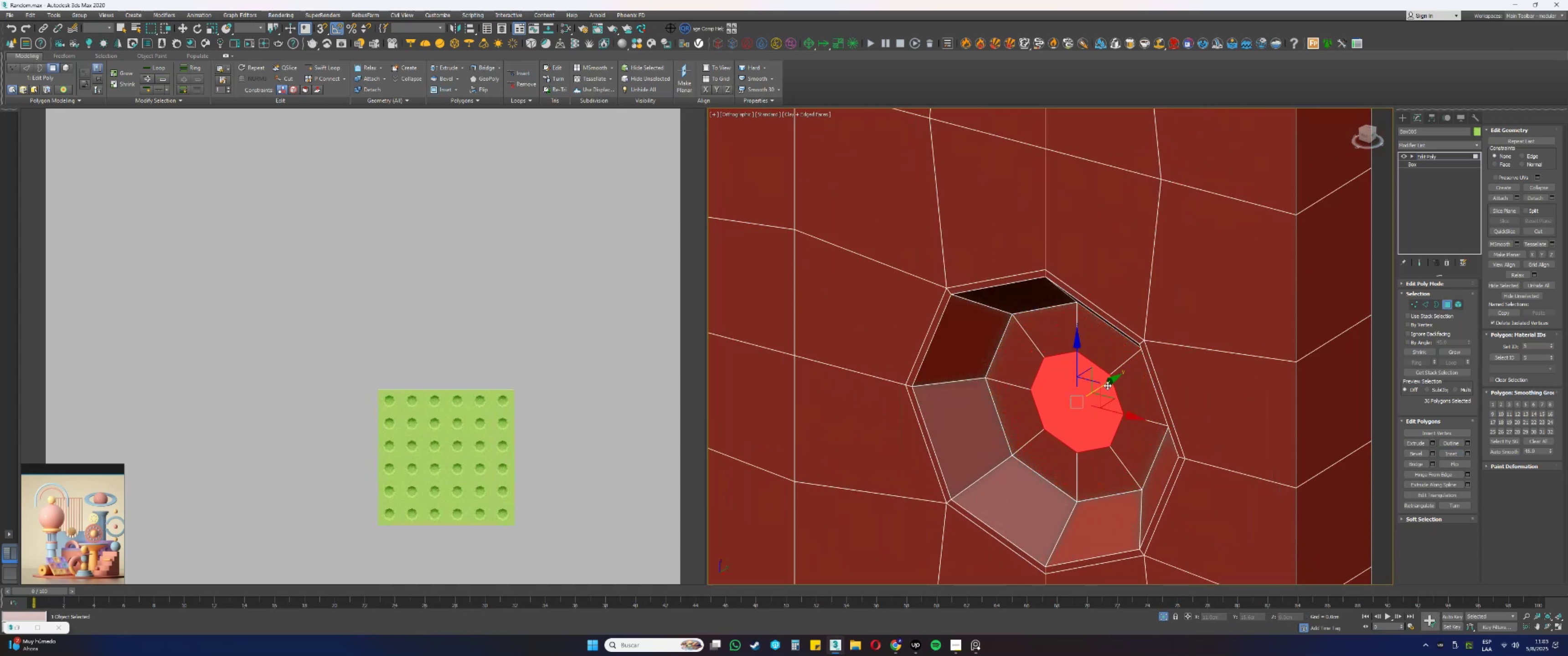 
left_click_drag(start_coordinate=[1106, 382], to_coordinate=[1138, 378])
 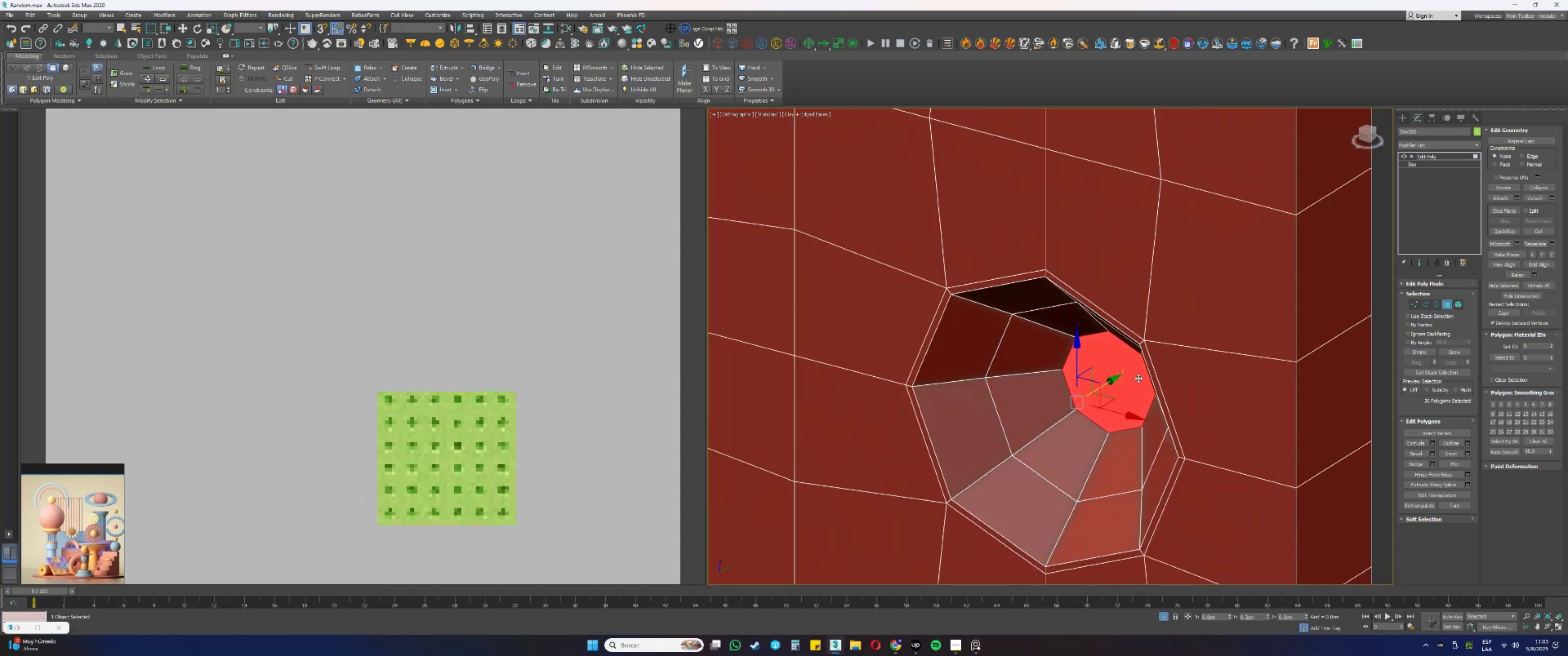 
hold_key(key=AltLeft, duration=0.37)
 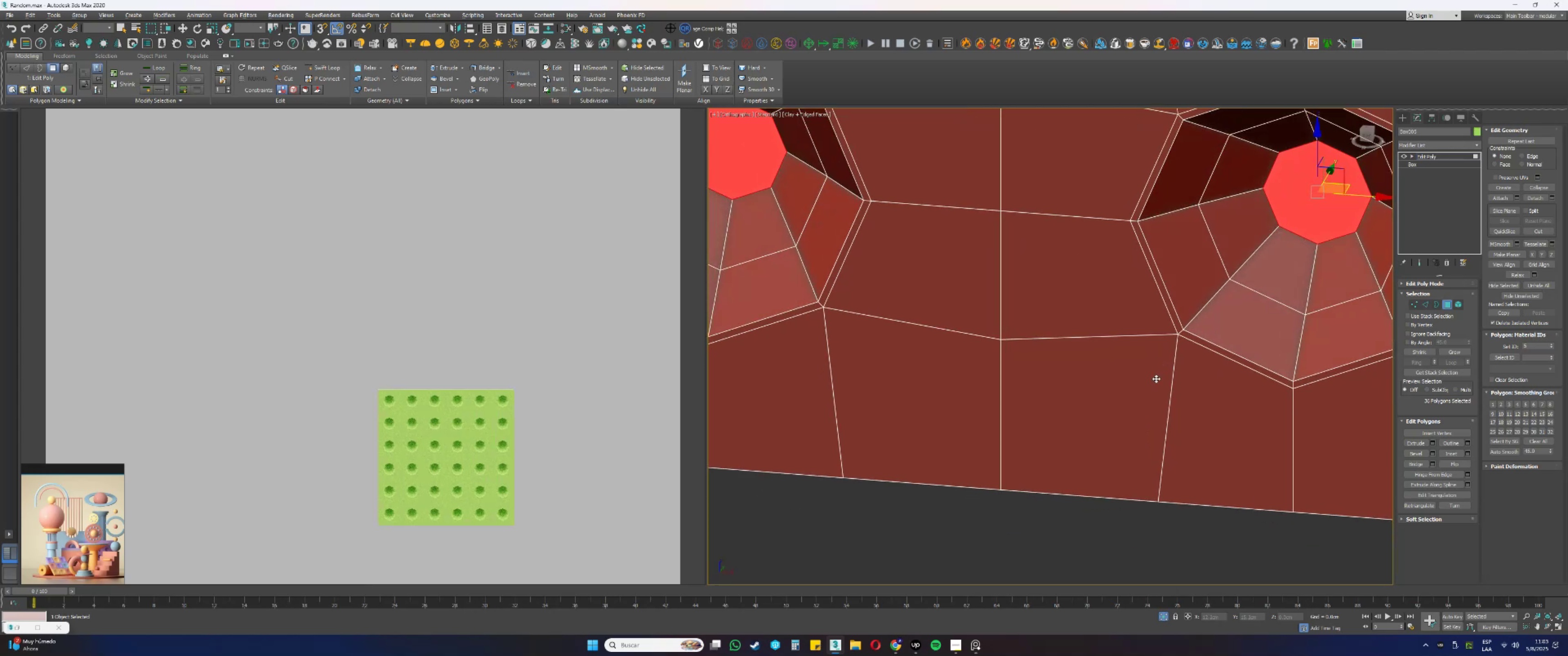 
scroll: coordinate [1157, 379], scroll_direction: down, amount: 2.0
 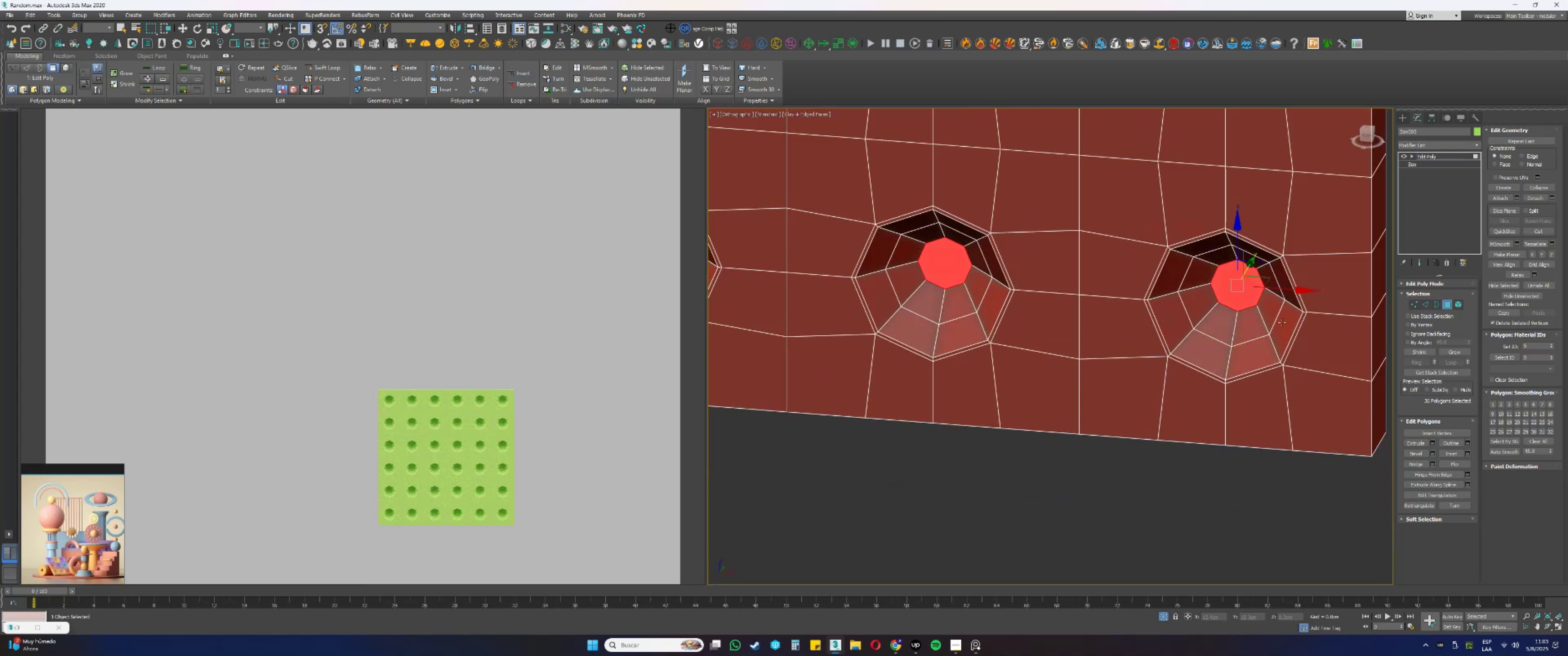 
key(Alt+AltLeft)
 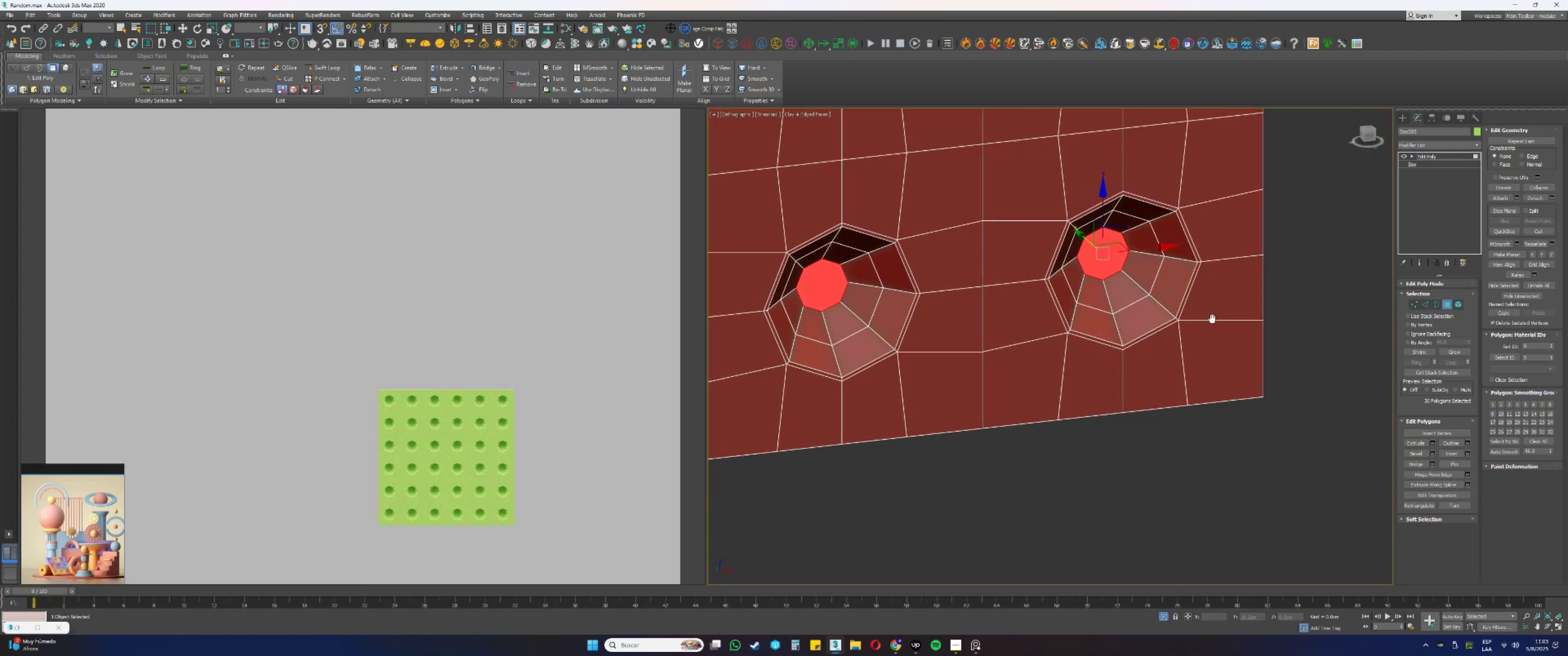 
scroll: coordinate [1134, 302], scroll_direction: up, amount: 2.0
 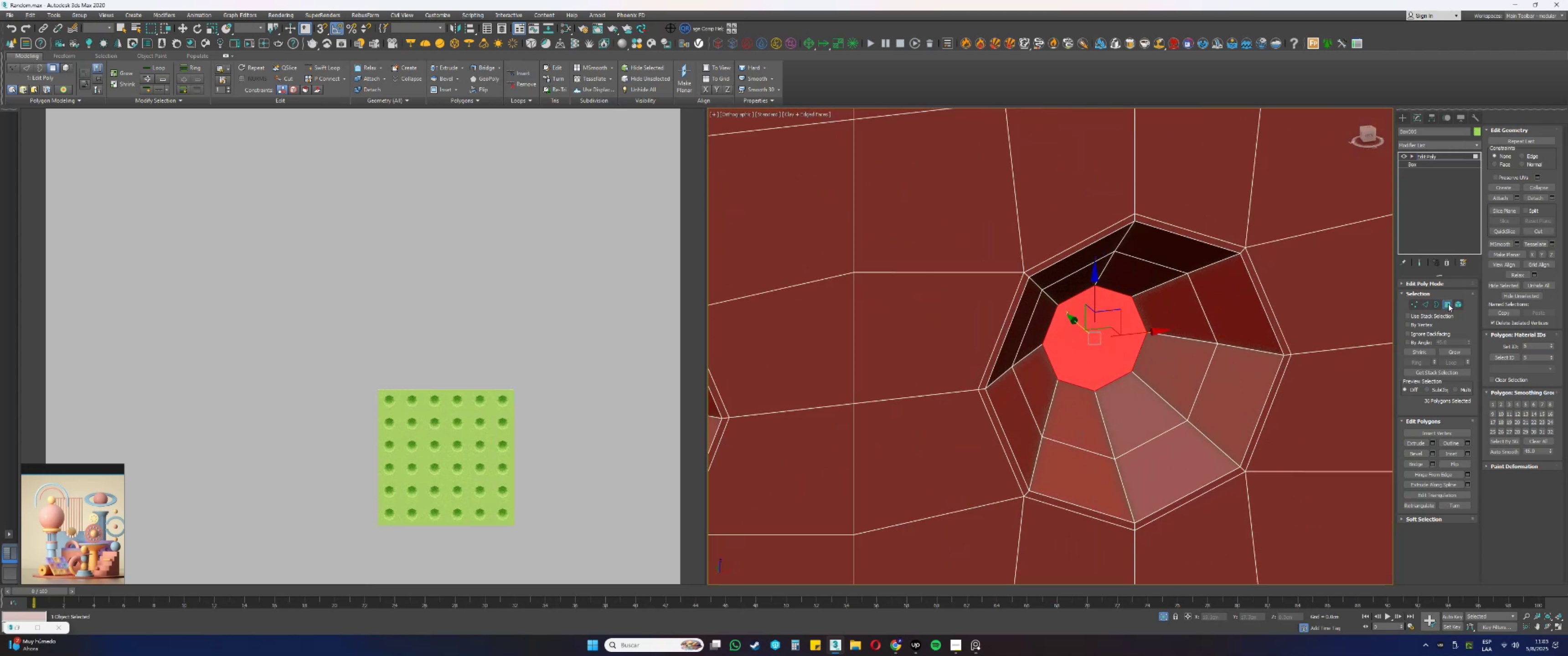 
left_click([1449, 305])
 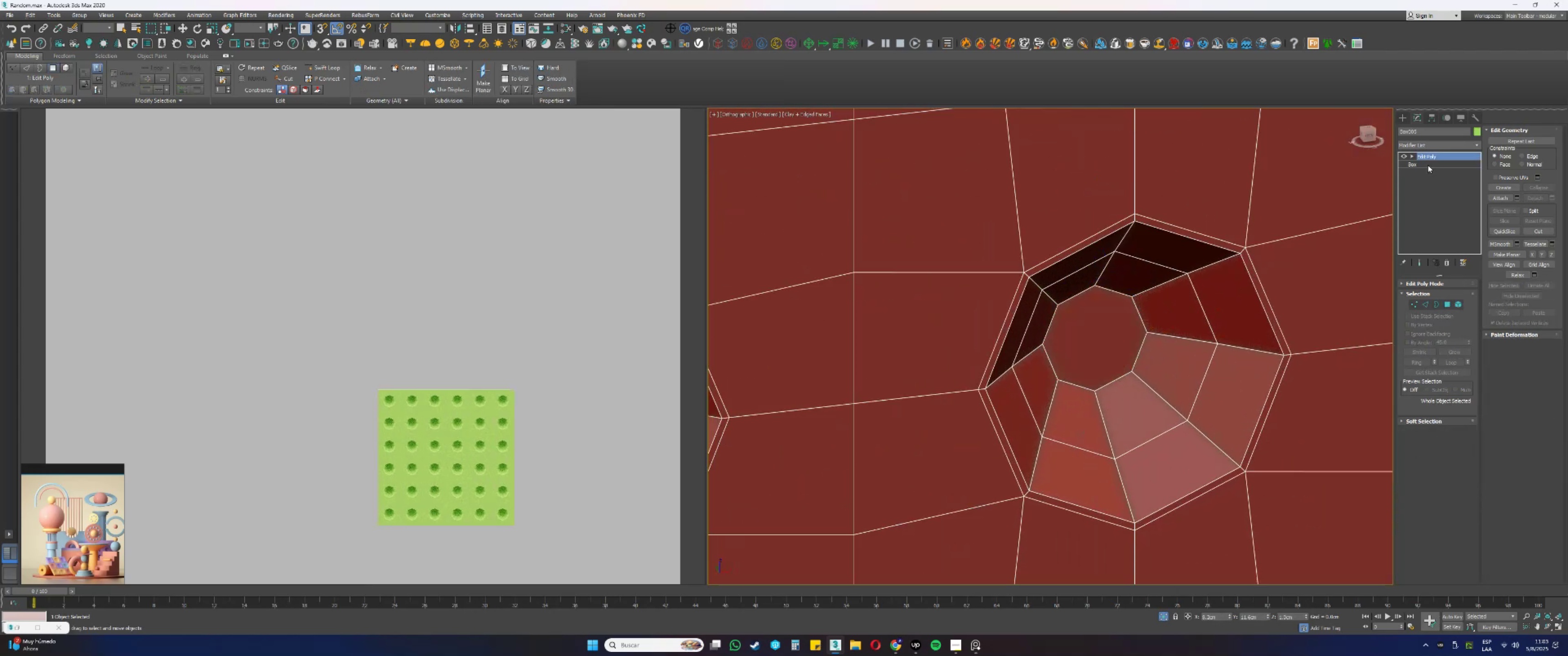 
right_click([1427, 158])
 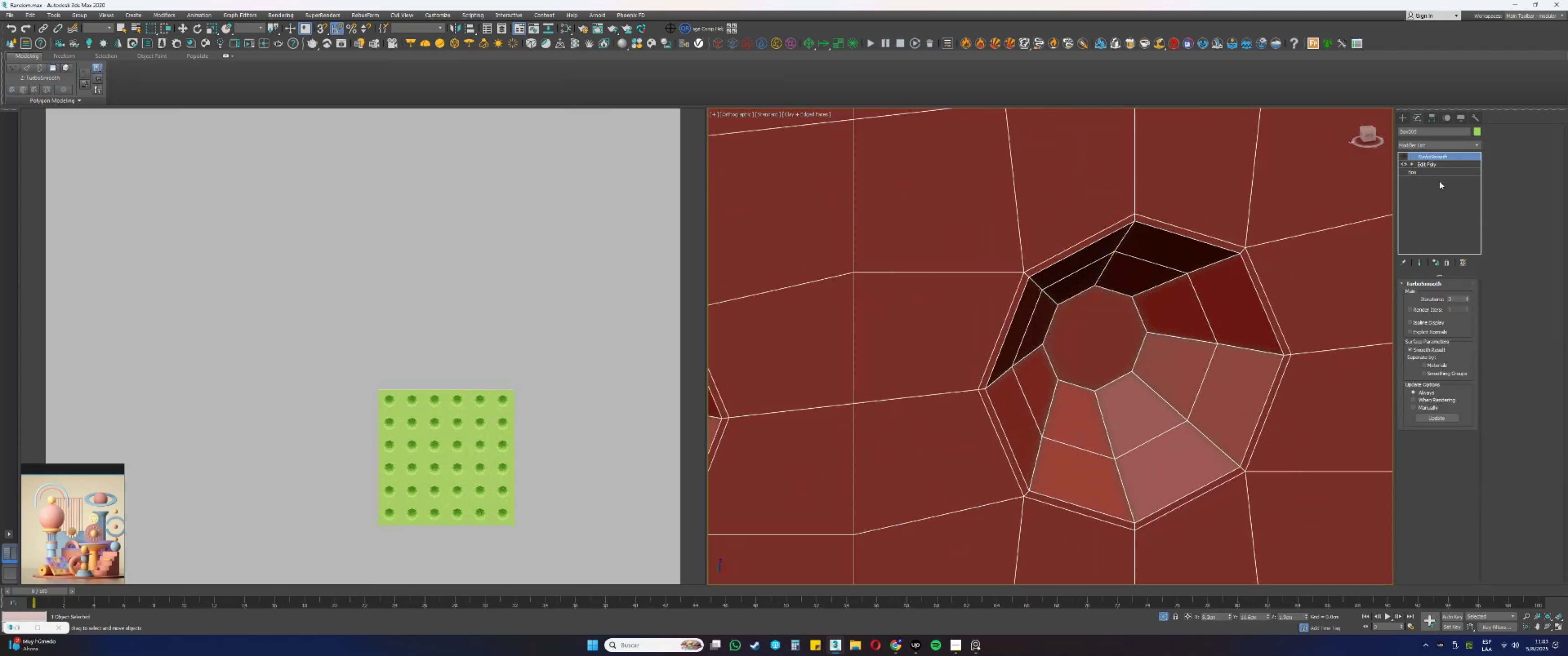 
left_click([1407, 155])
 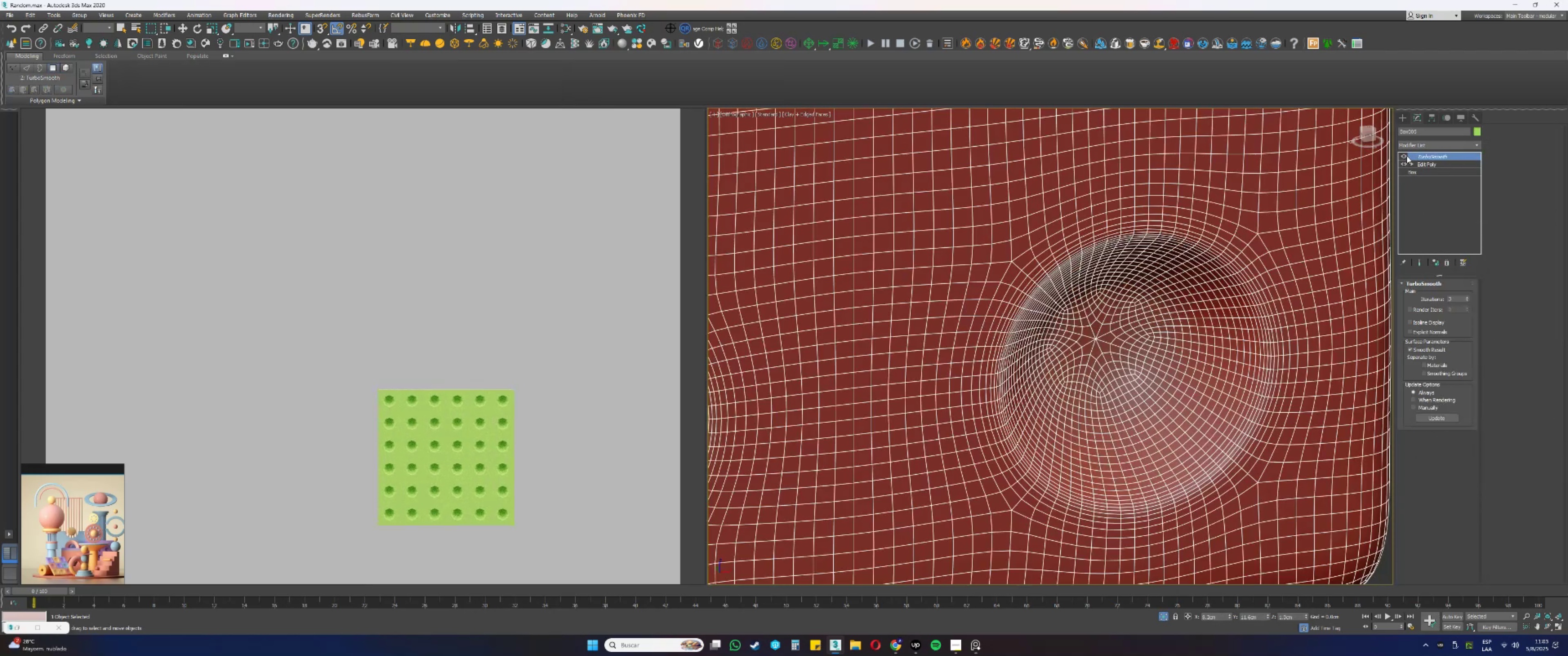 
key(F4)
 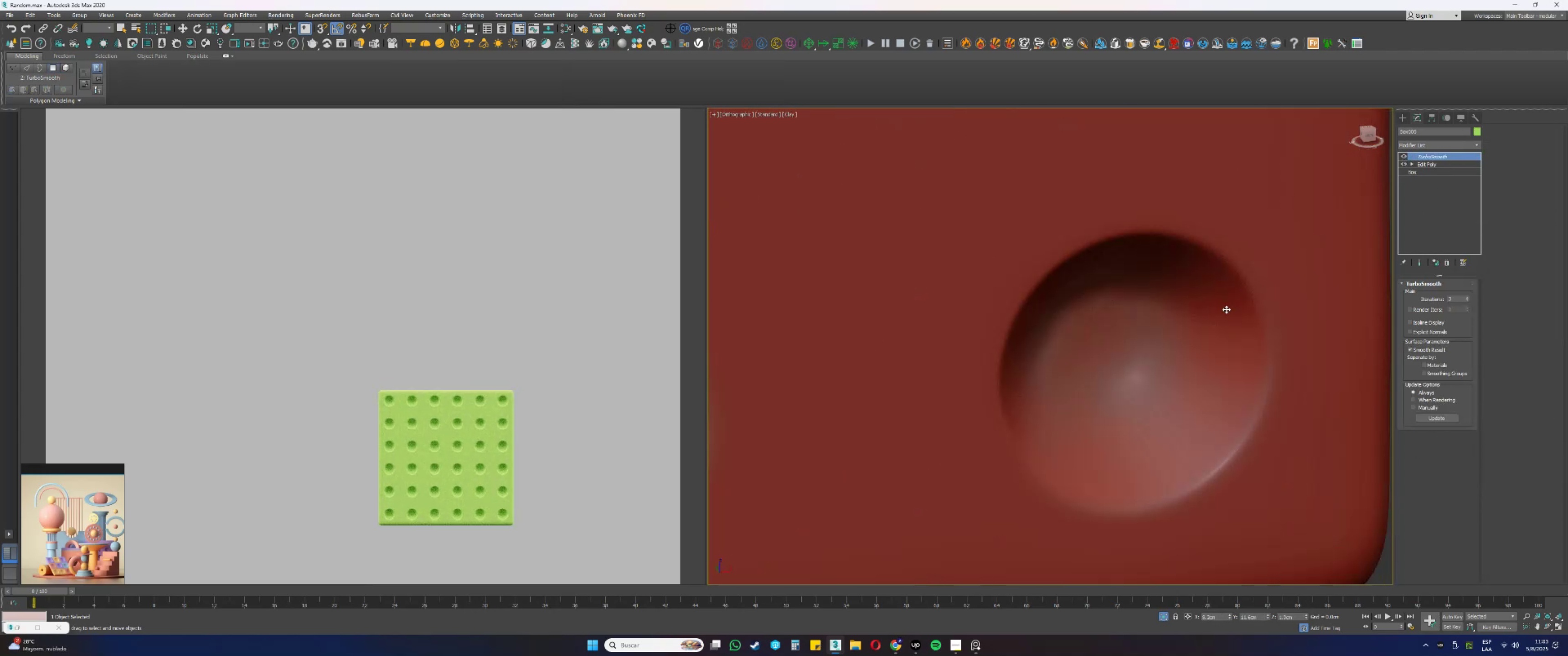 
scroll: coordinate [1223, 317], scroll_direction: down, amount: 1.0
 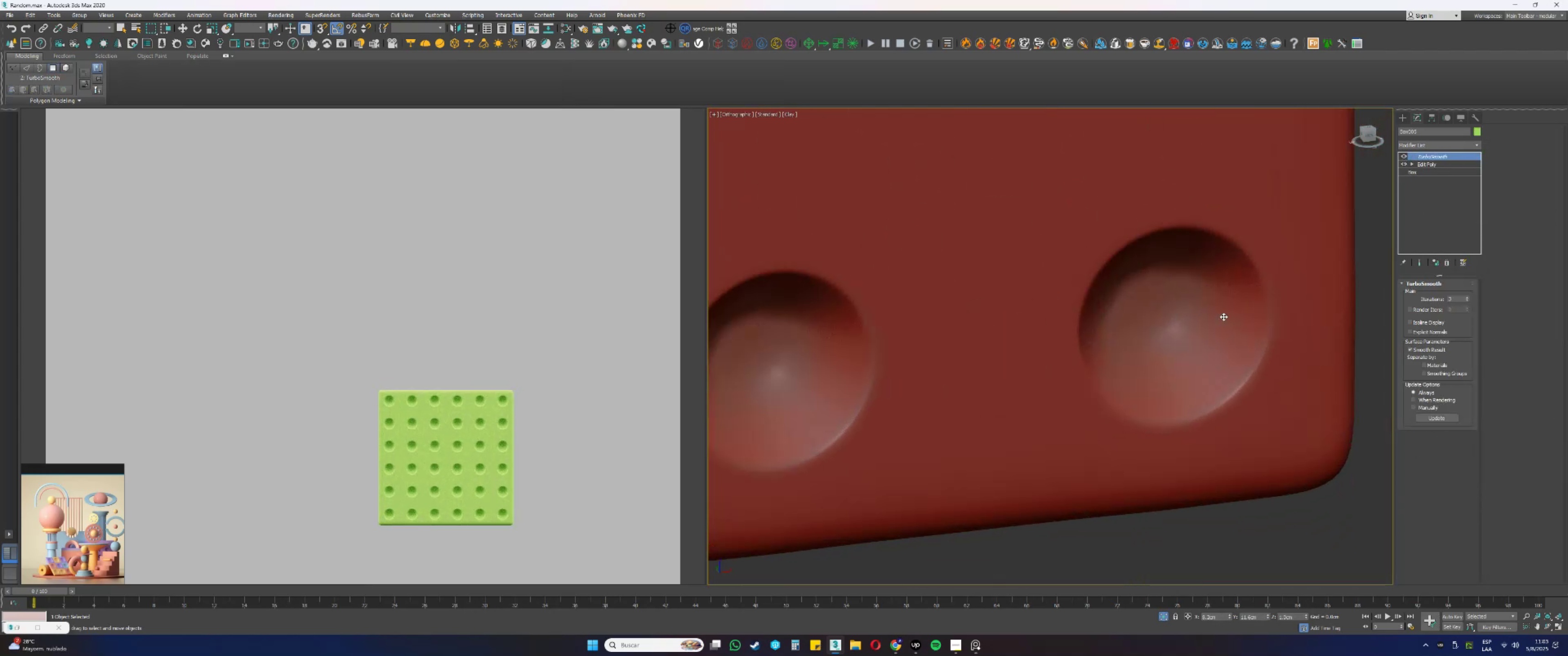 
key(F4)
 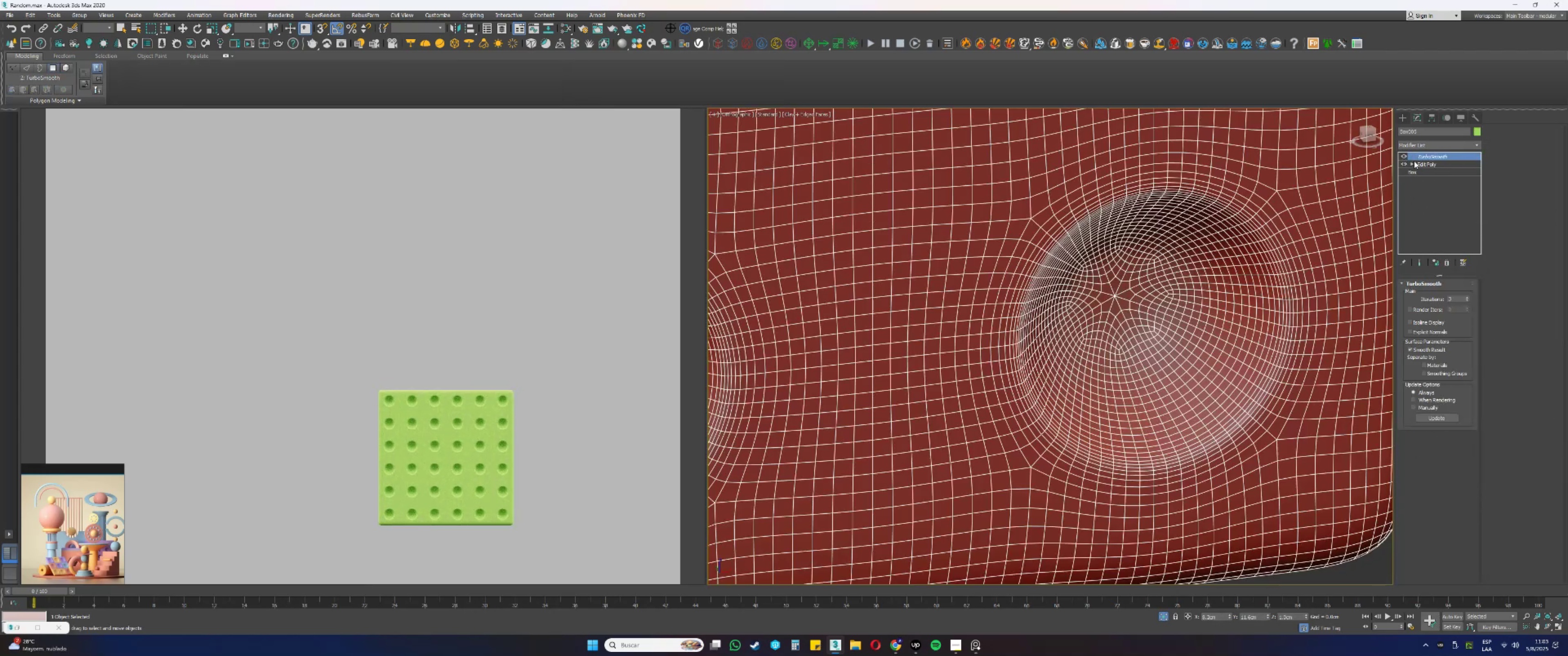 
left_click([1403, 155])
 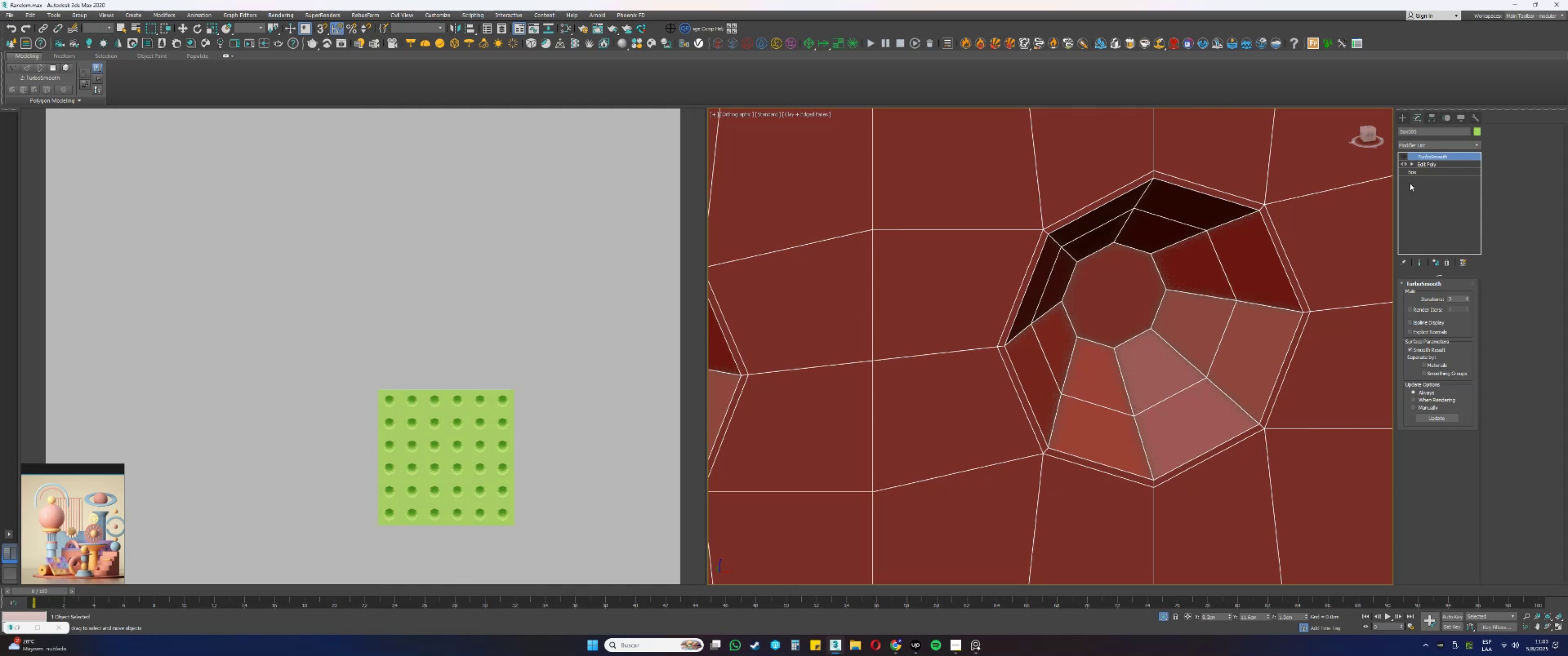 
key(1)
 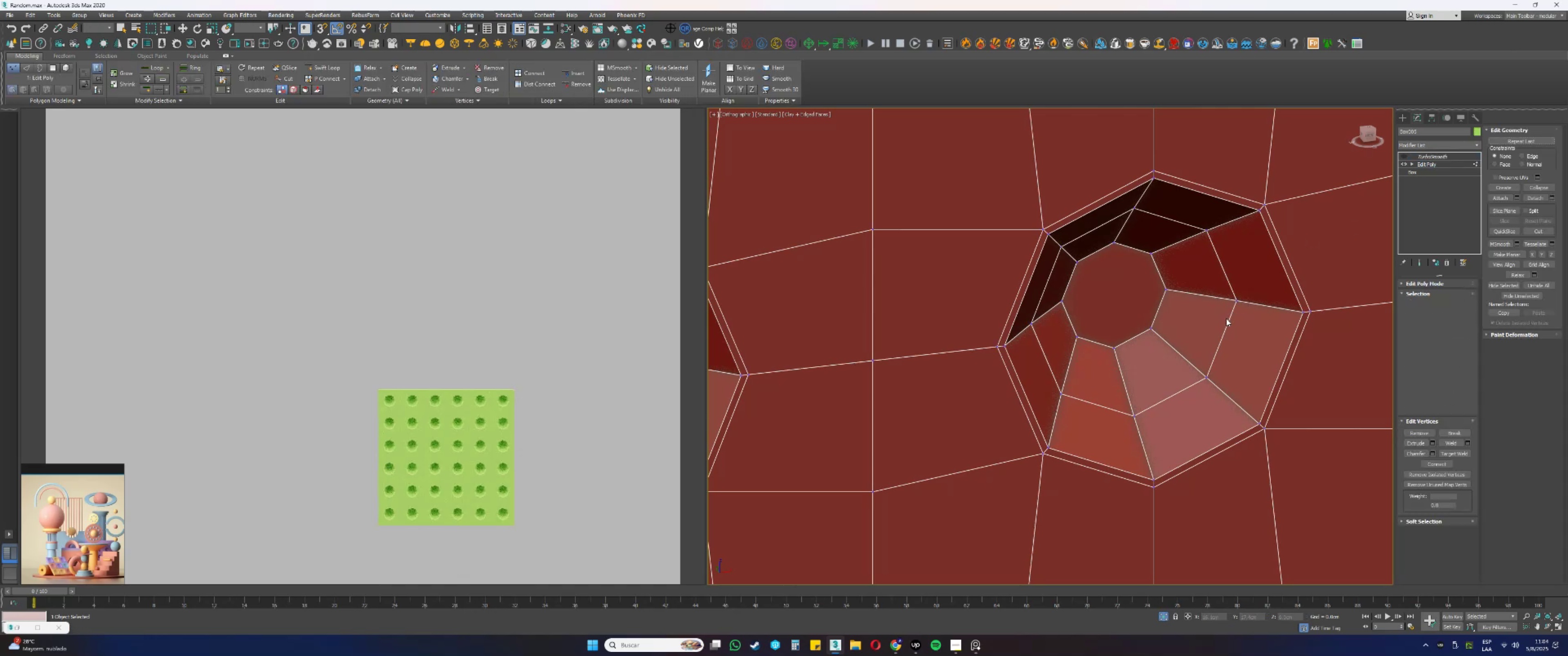 
left_click([1200, 323])
 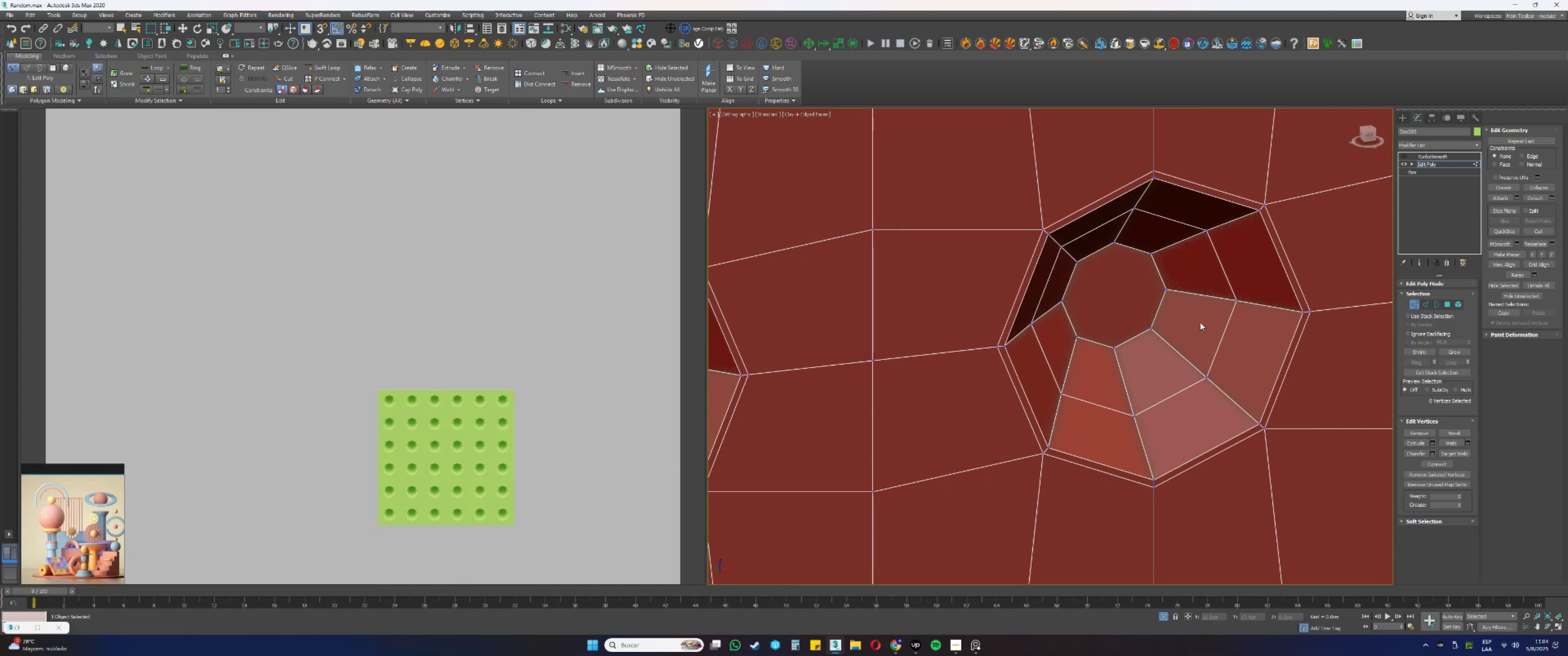 
wait(13.59)
 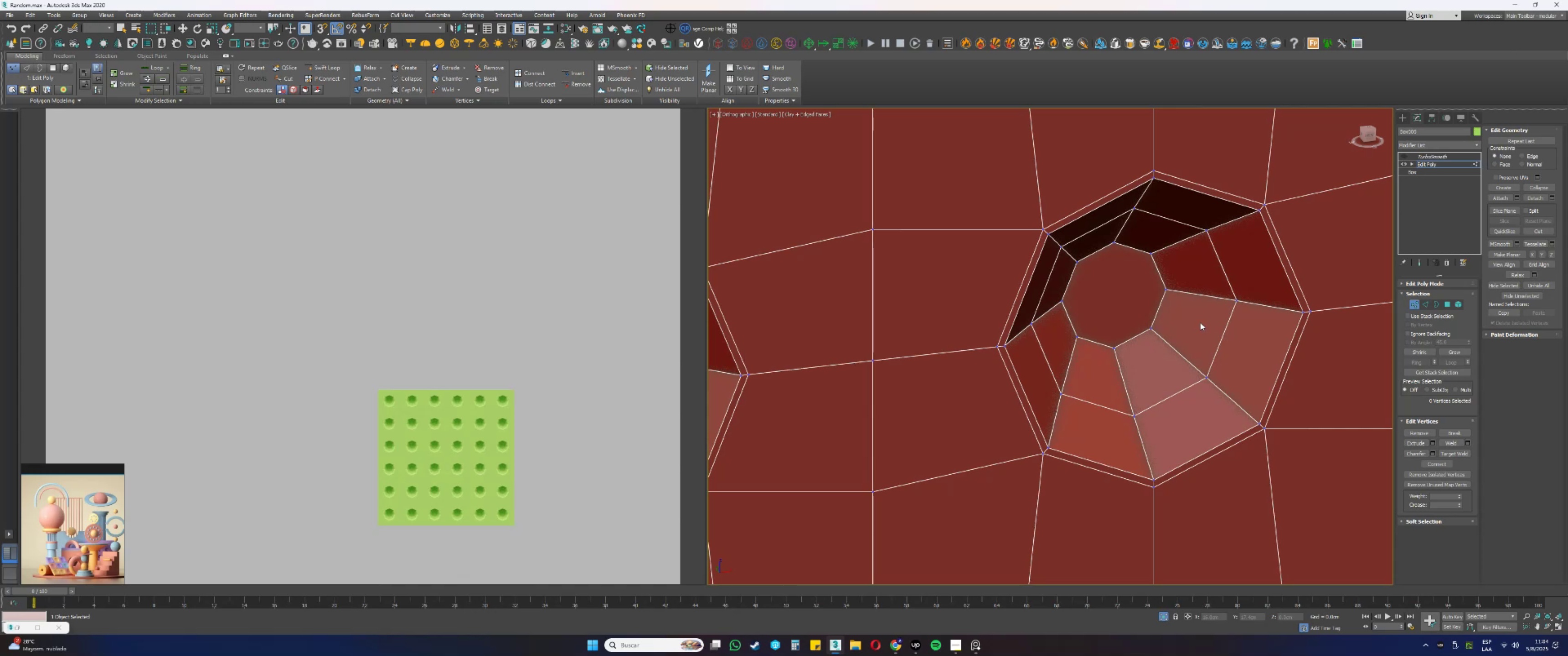 
left_click([1538, 228])
 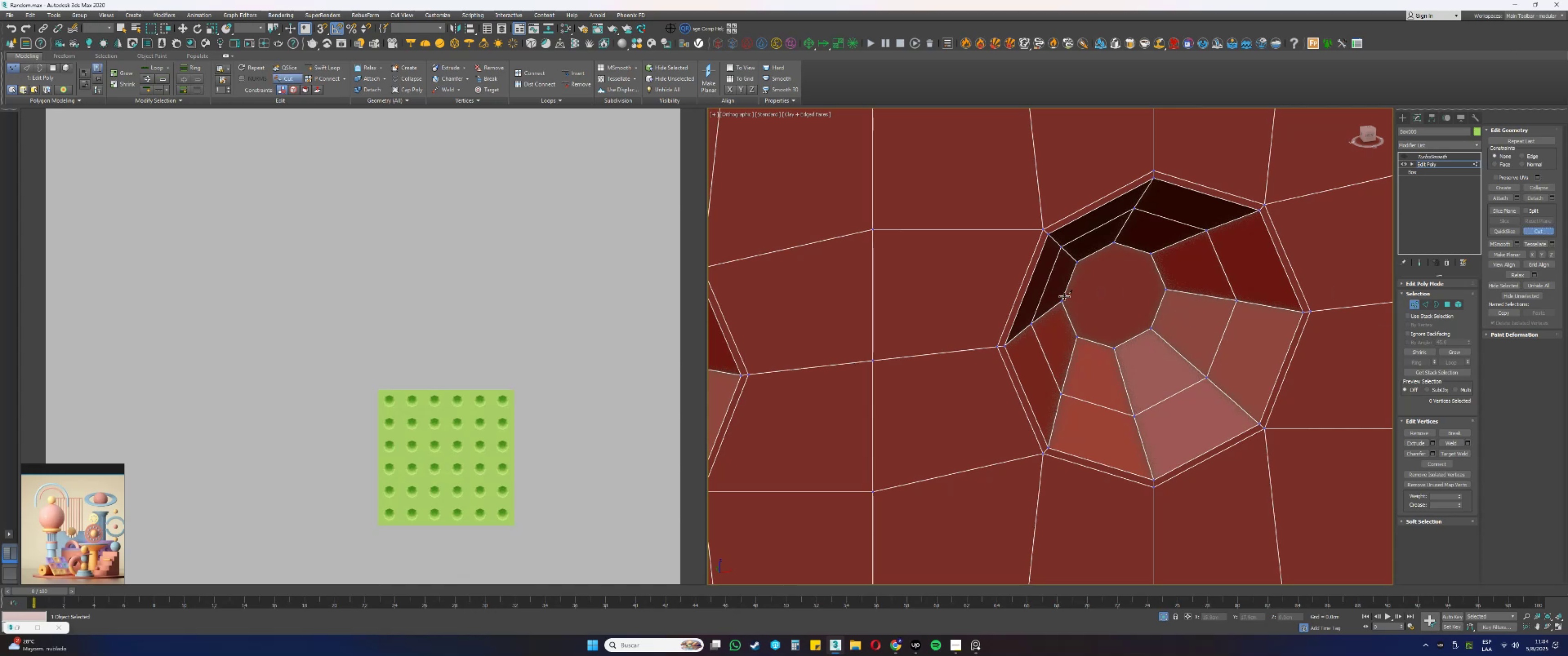 
left_click([1063, 300])
 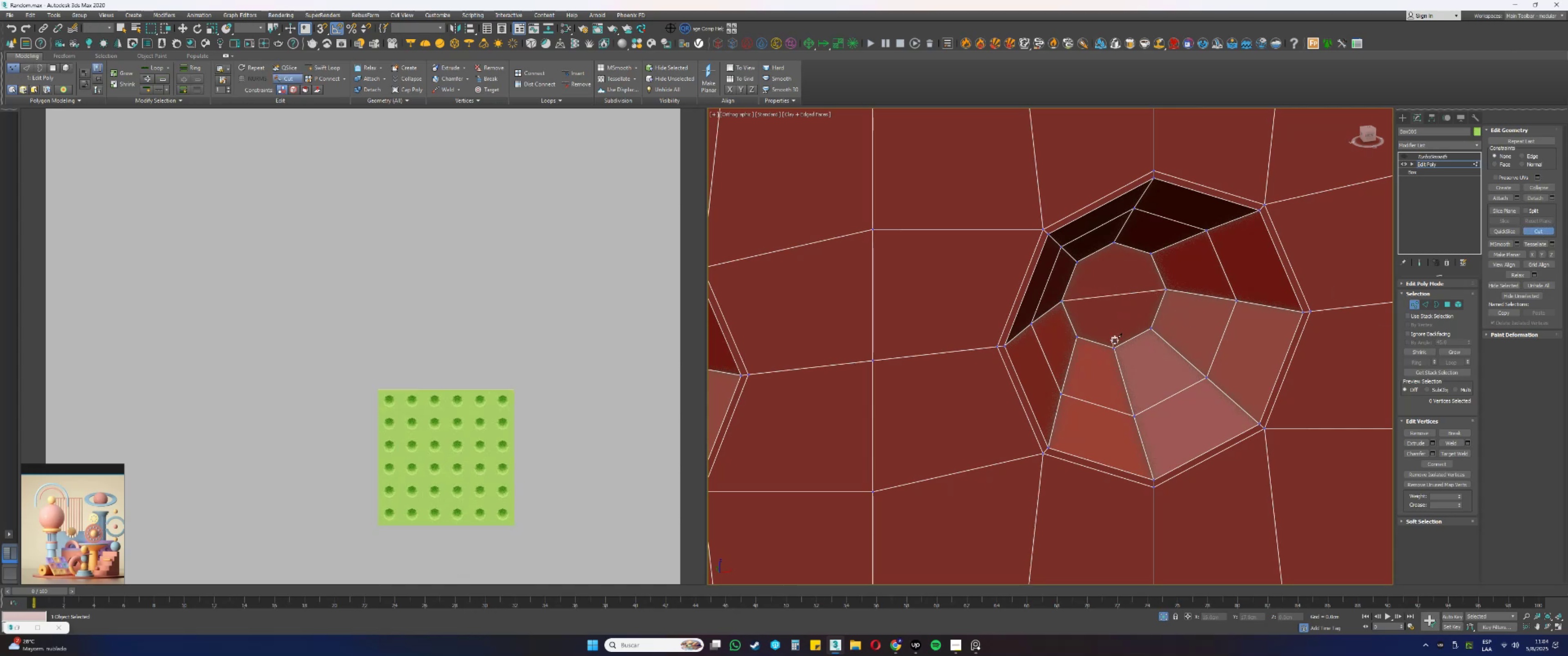 
left_click([1114, 244])
 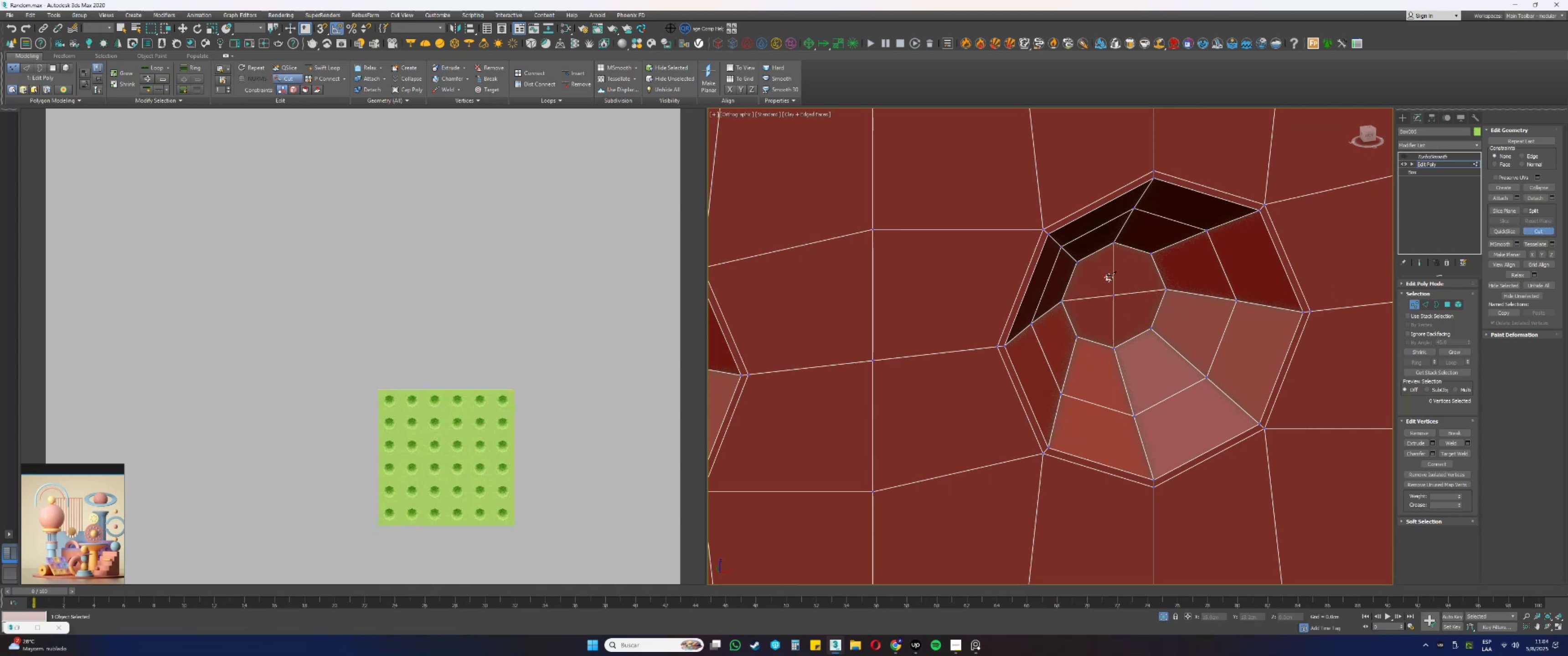 
scroll: coordinate [1144, 346], scroll_direction: down, amount: 2.0
 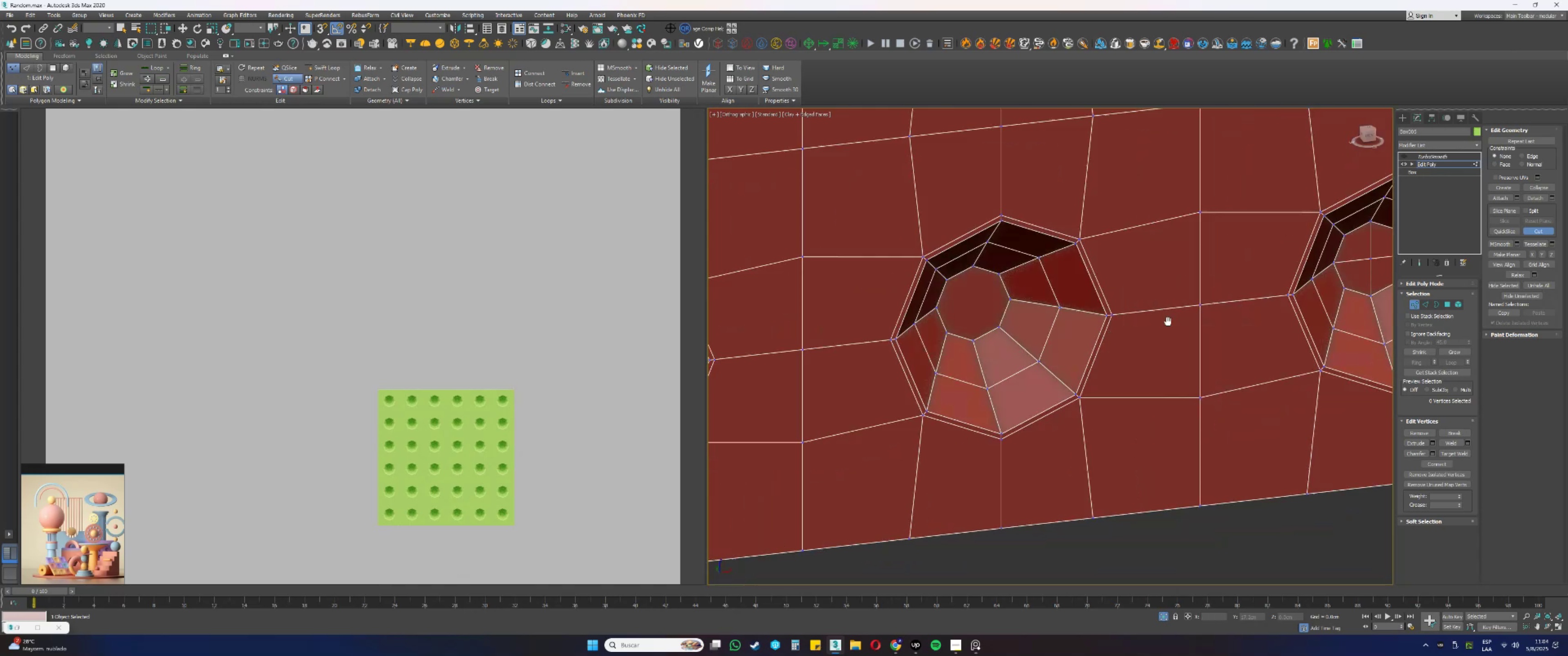 
scroll: coordinate [963, 334], scroll_direction: up, amount: 1.0
 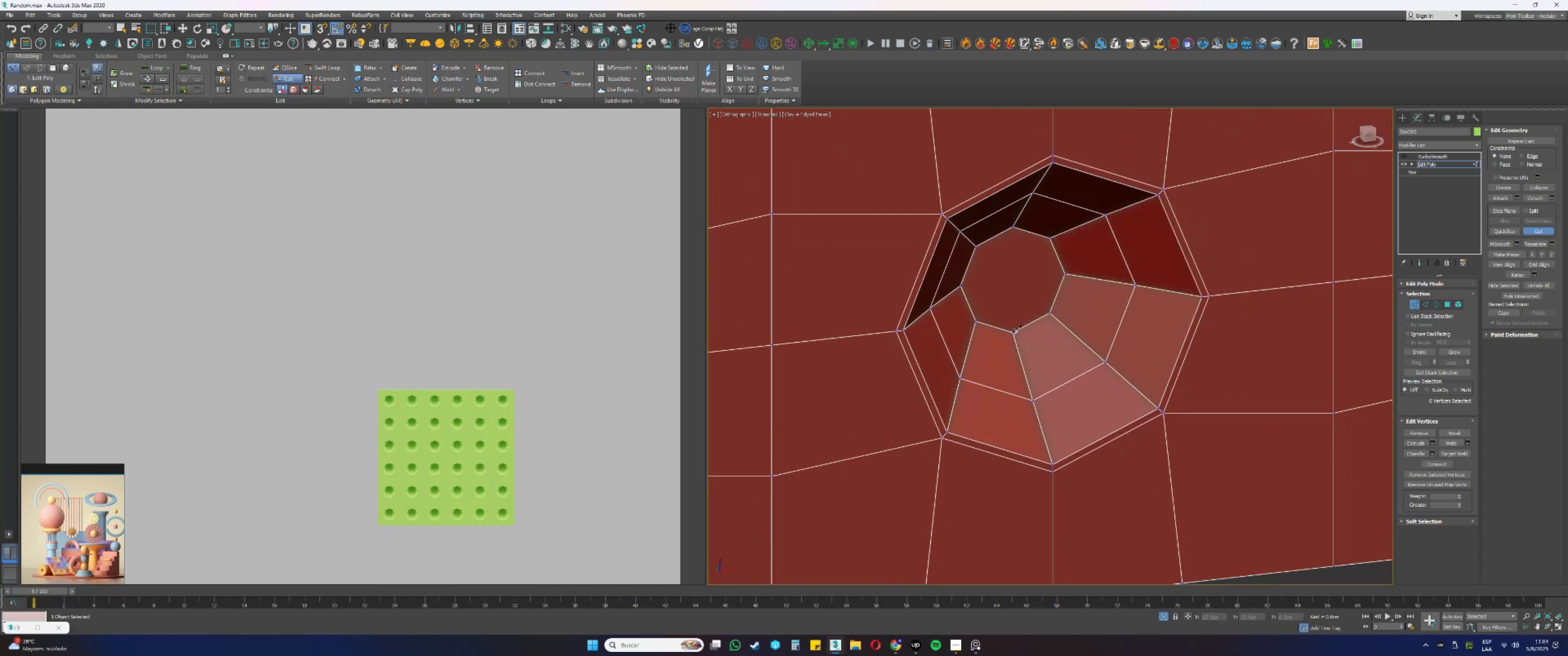 
left_click([1014, 332])
 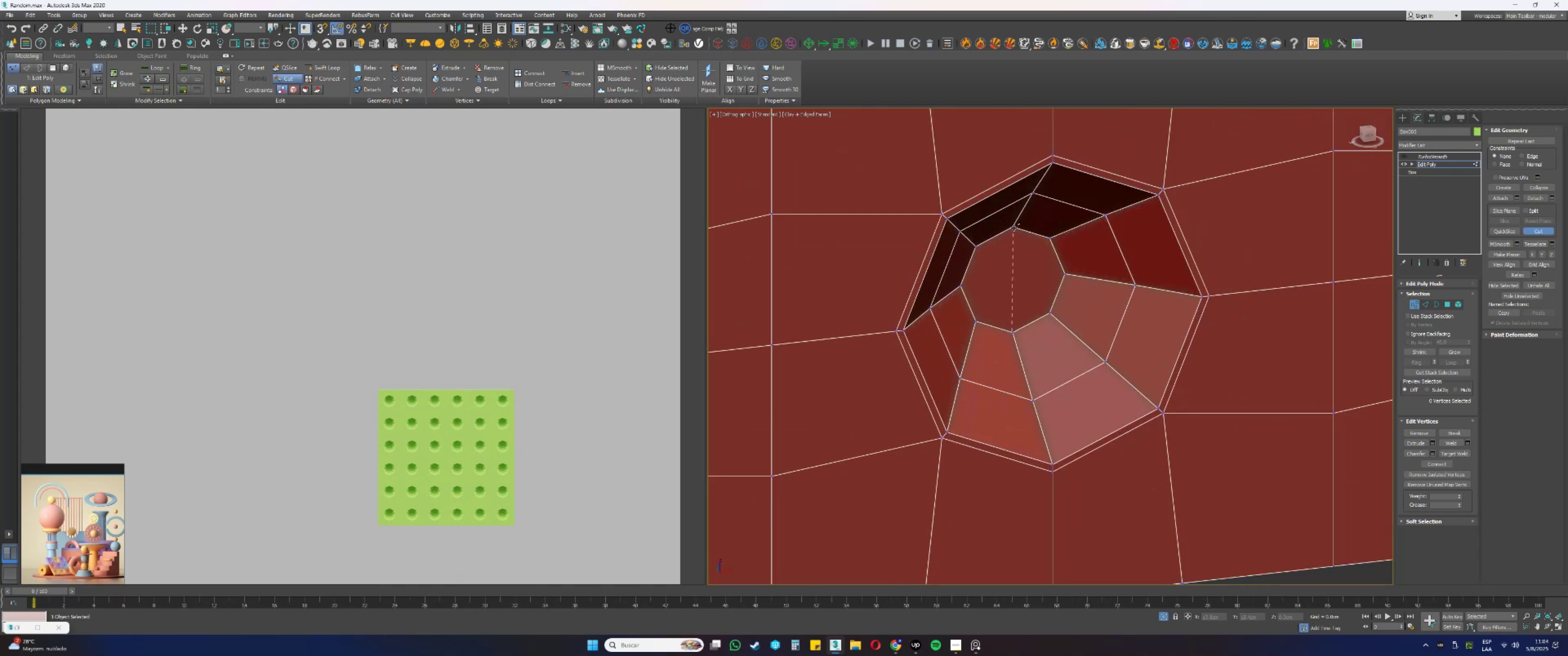 
left_click([1014, 227])
 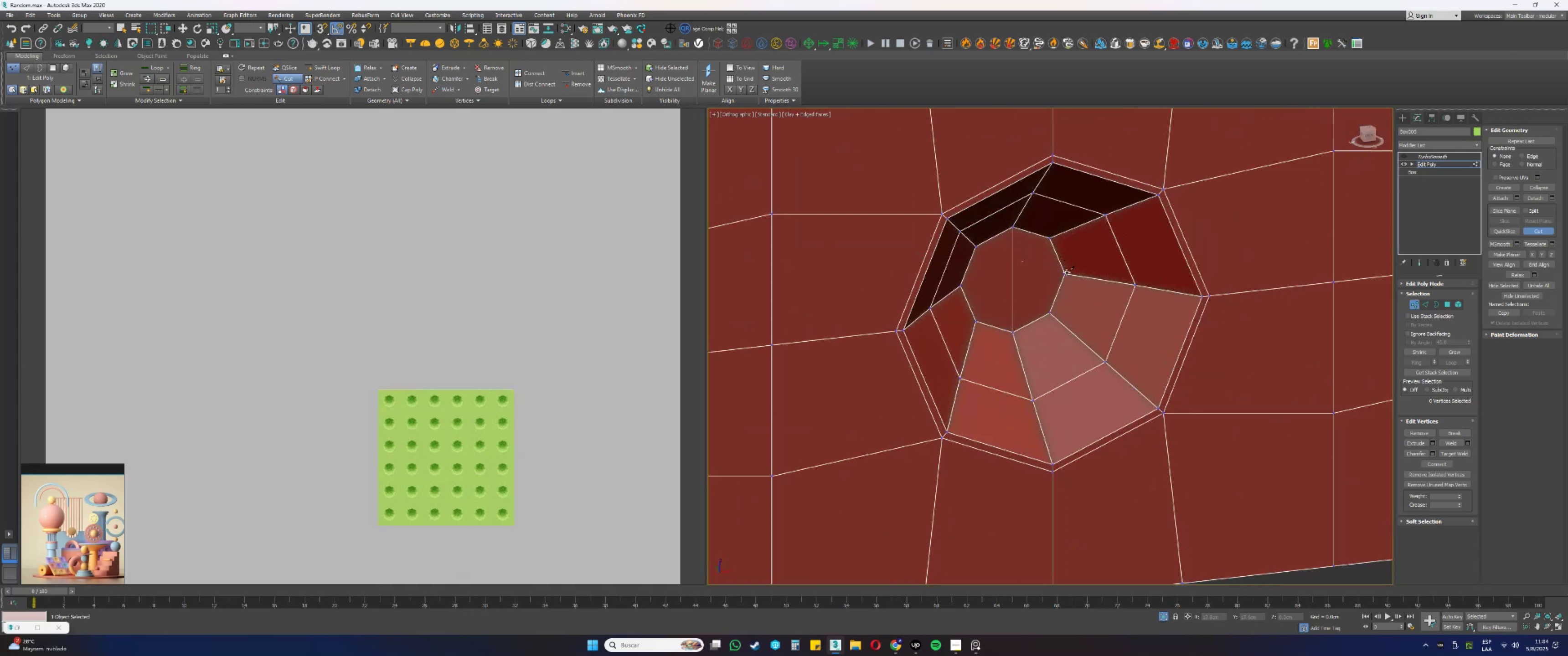 
left_click([1067, 274])
 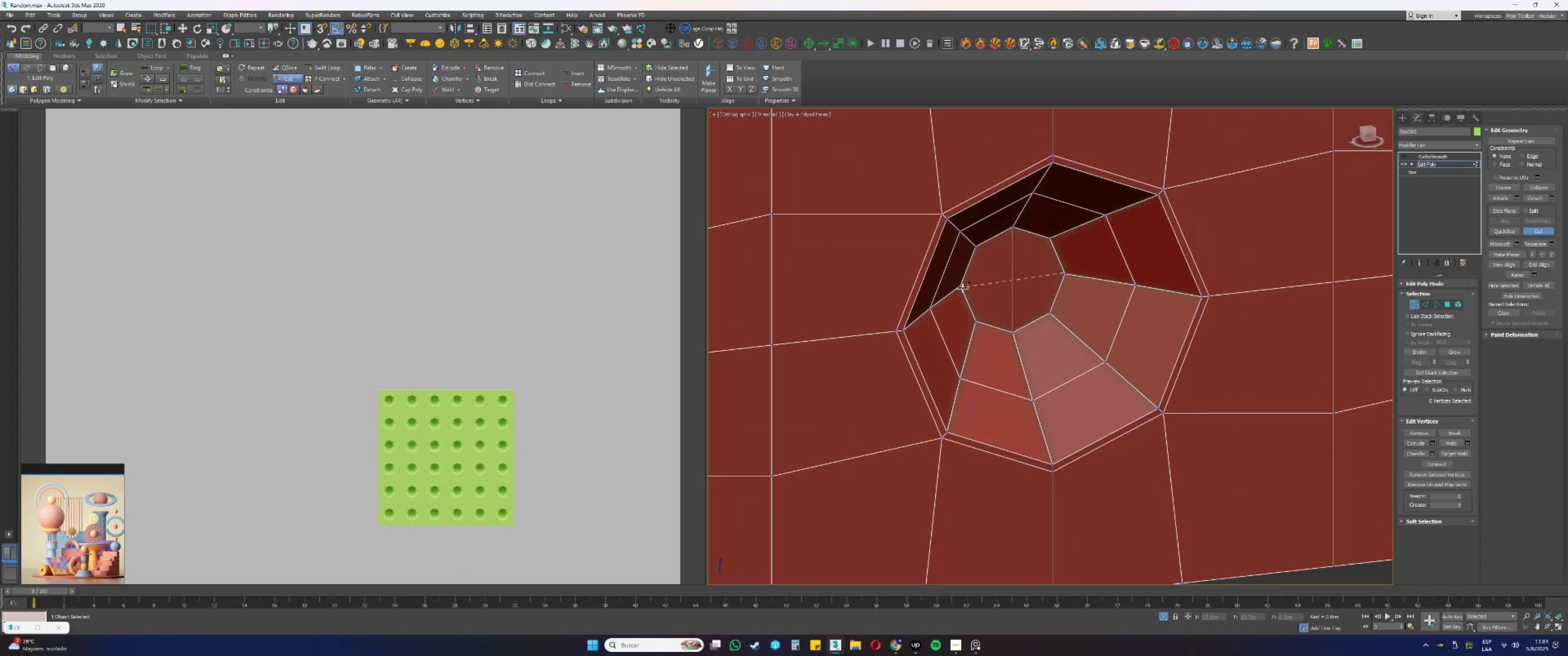 
left_click([962, 286])
 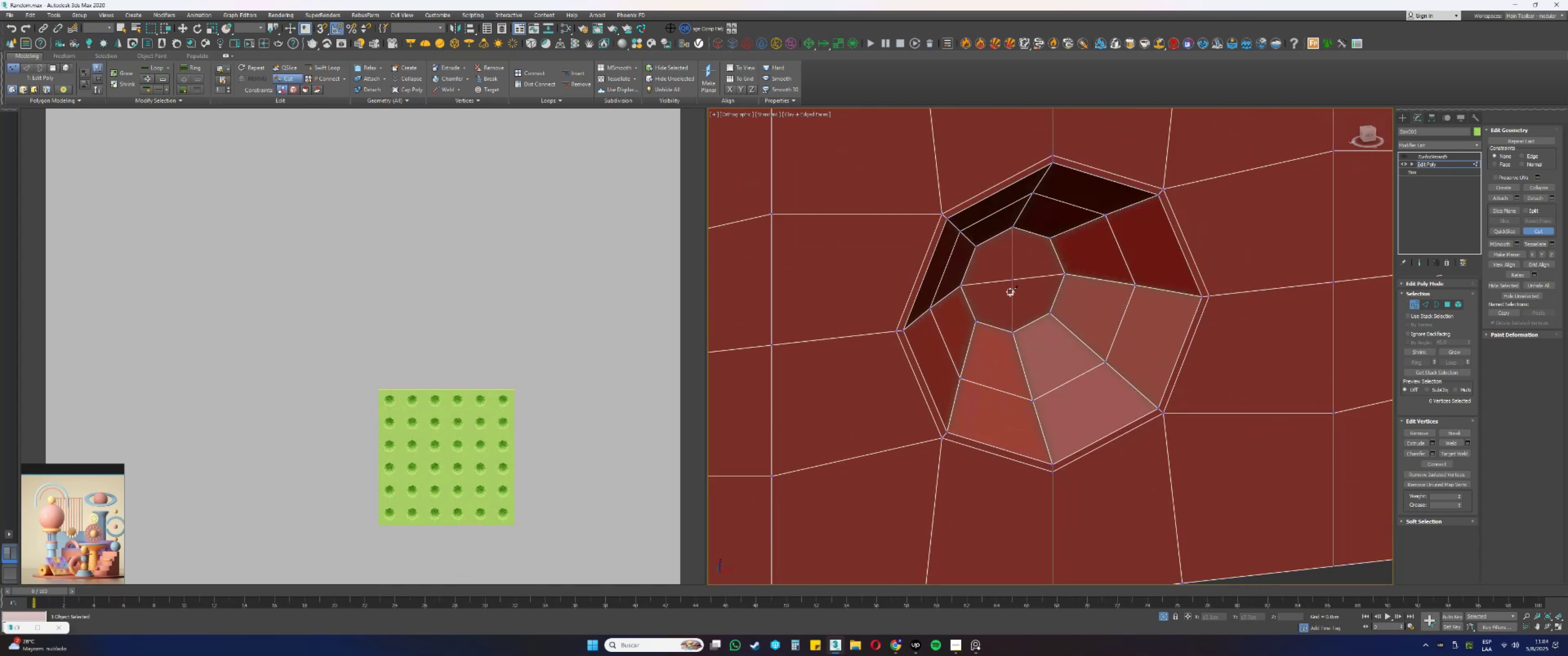 
scroll: coordinate [1068, 292], scroll_direction: down, amount: 2.0
 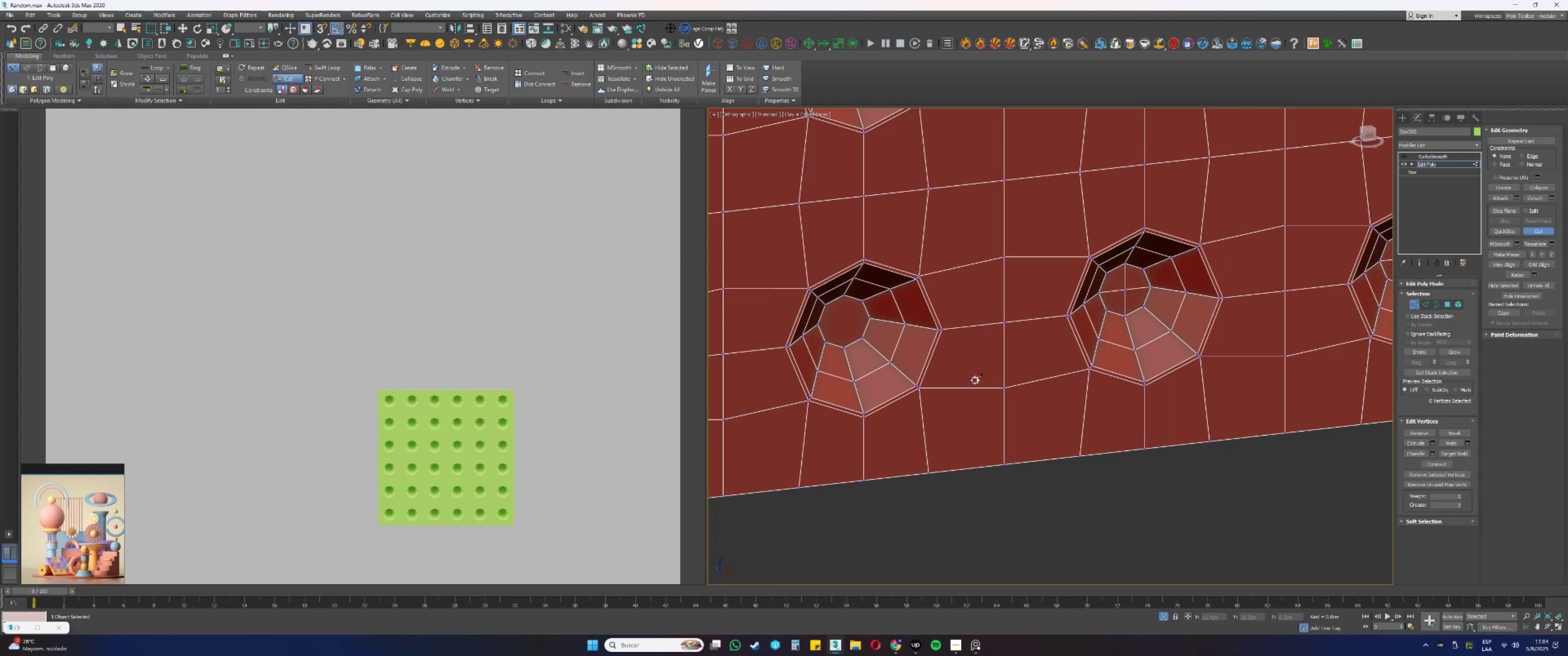 
wait(16.68)
 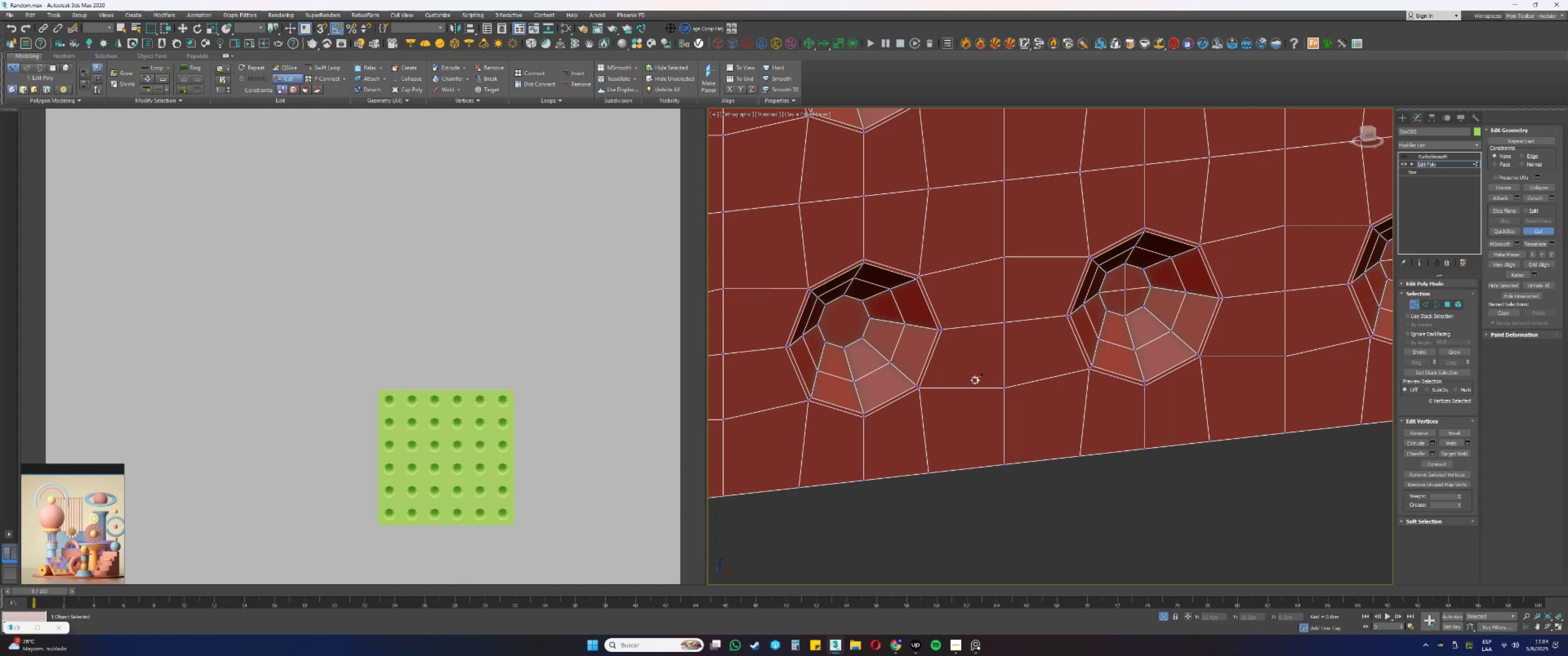 
left_click([973, 323])
 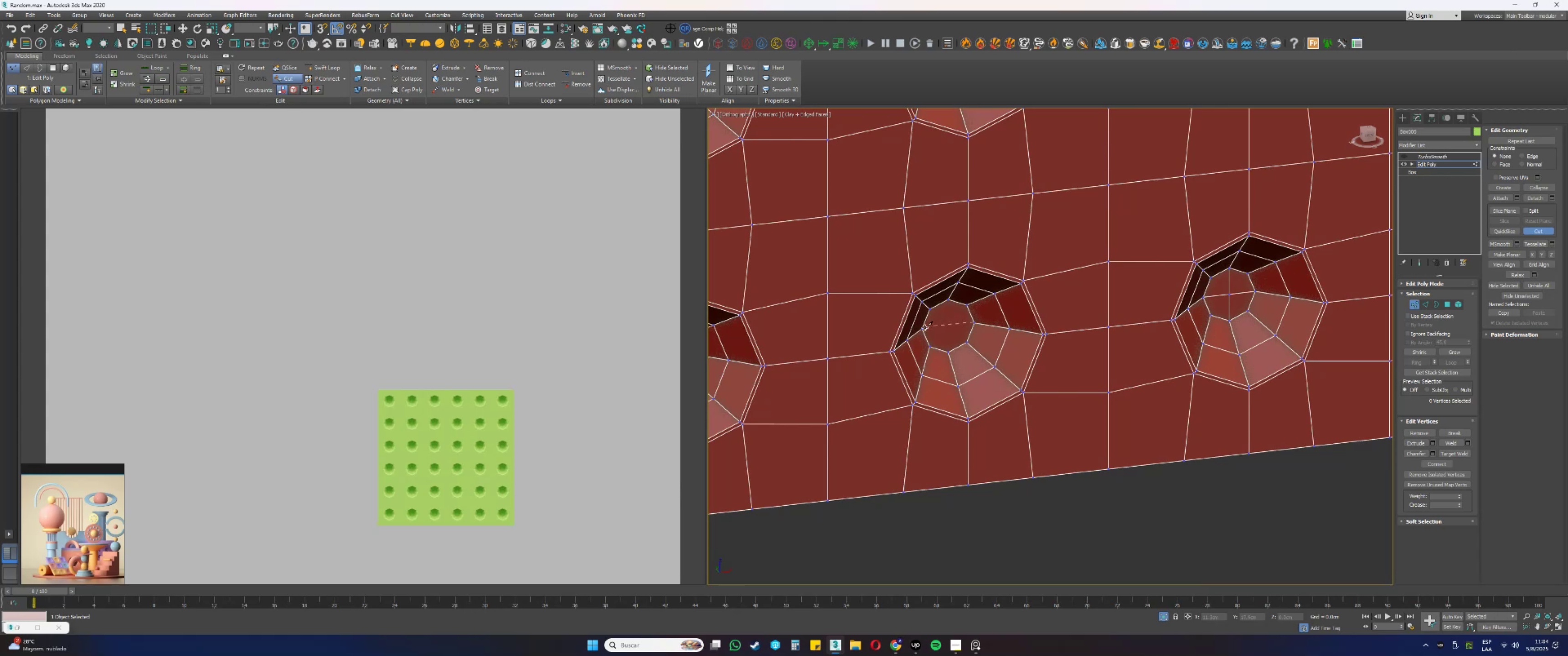 
left_click([923, 328])
 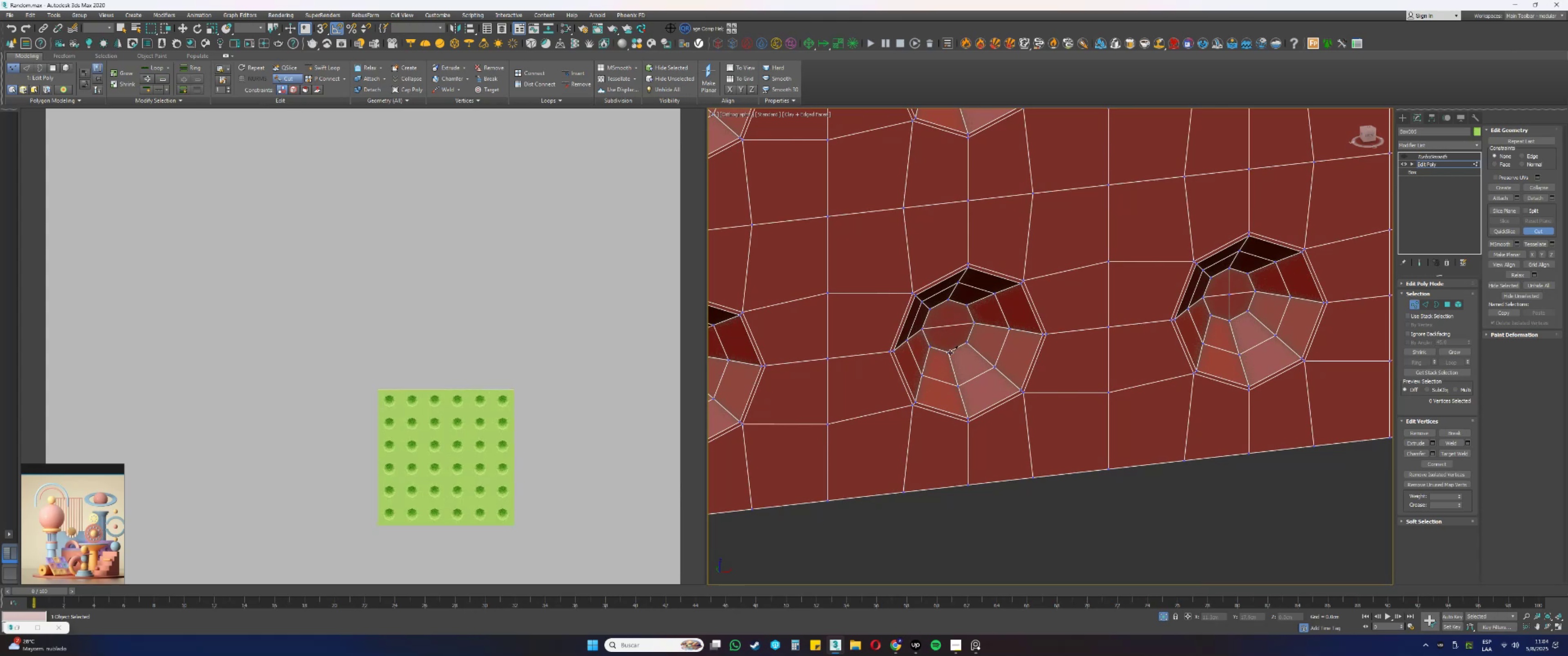 
left_click([949, 352])
 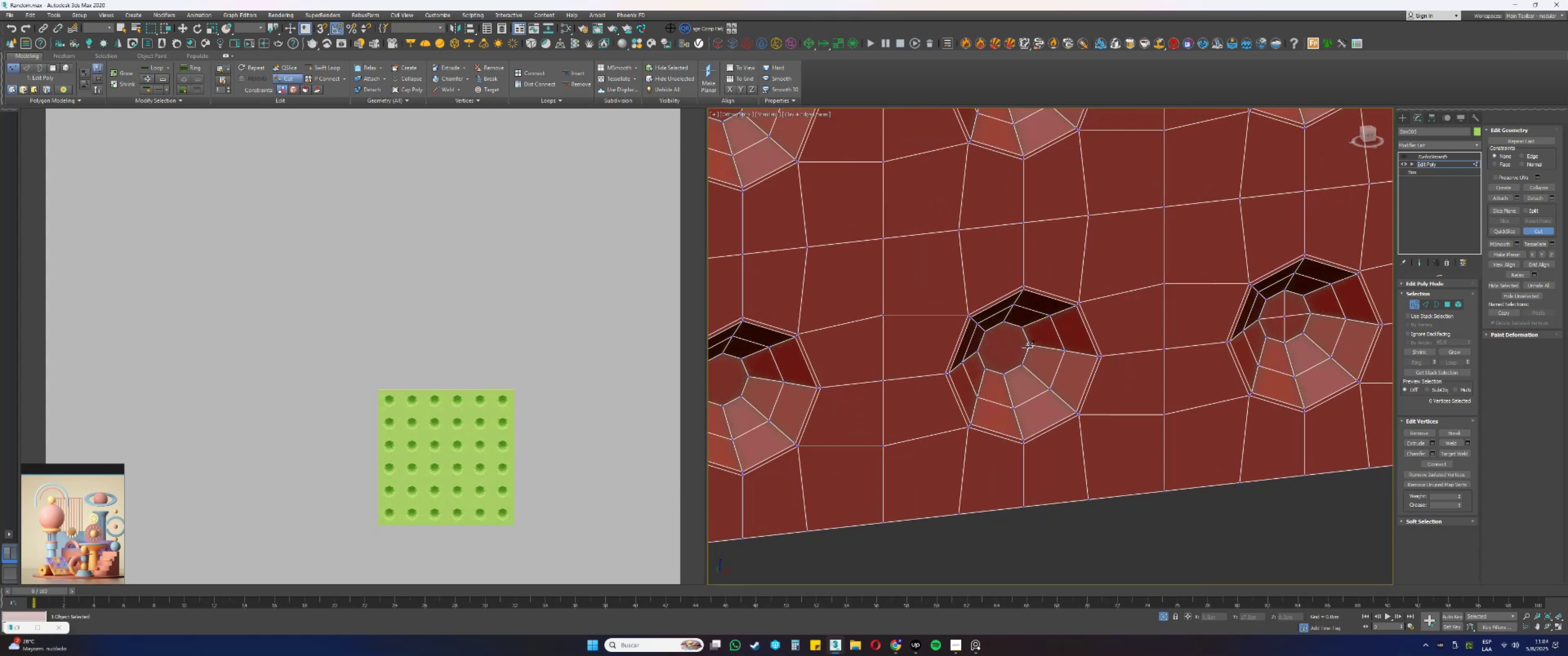 
left_click([978, 352])
 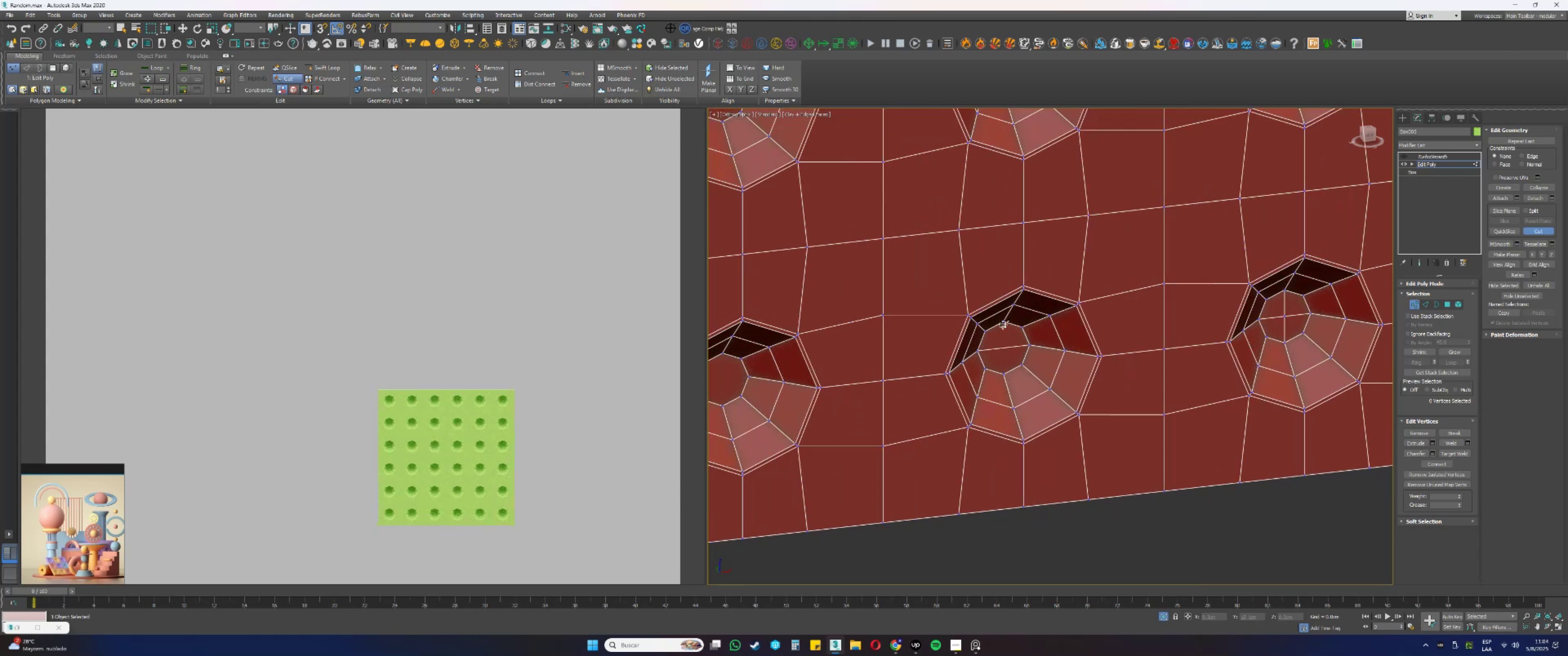 
left_click([1003, 324])
 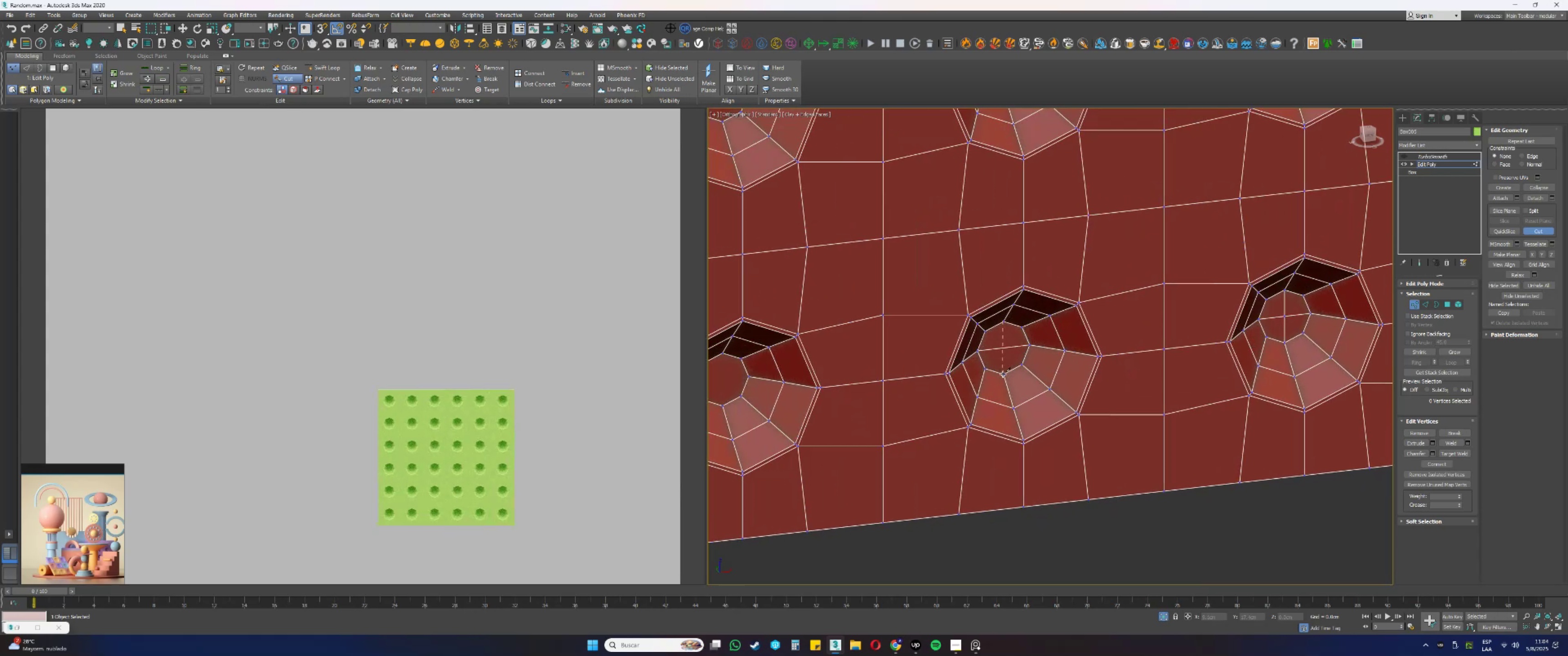 
left_click([1004, 374])
 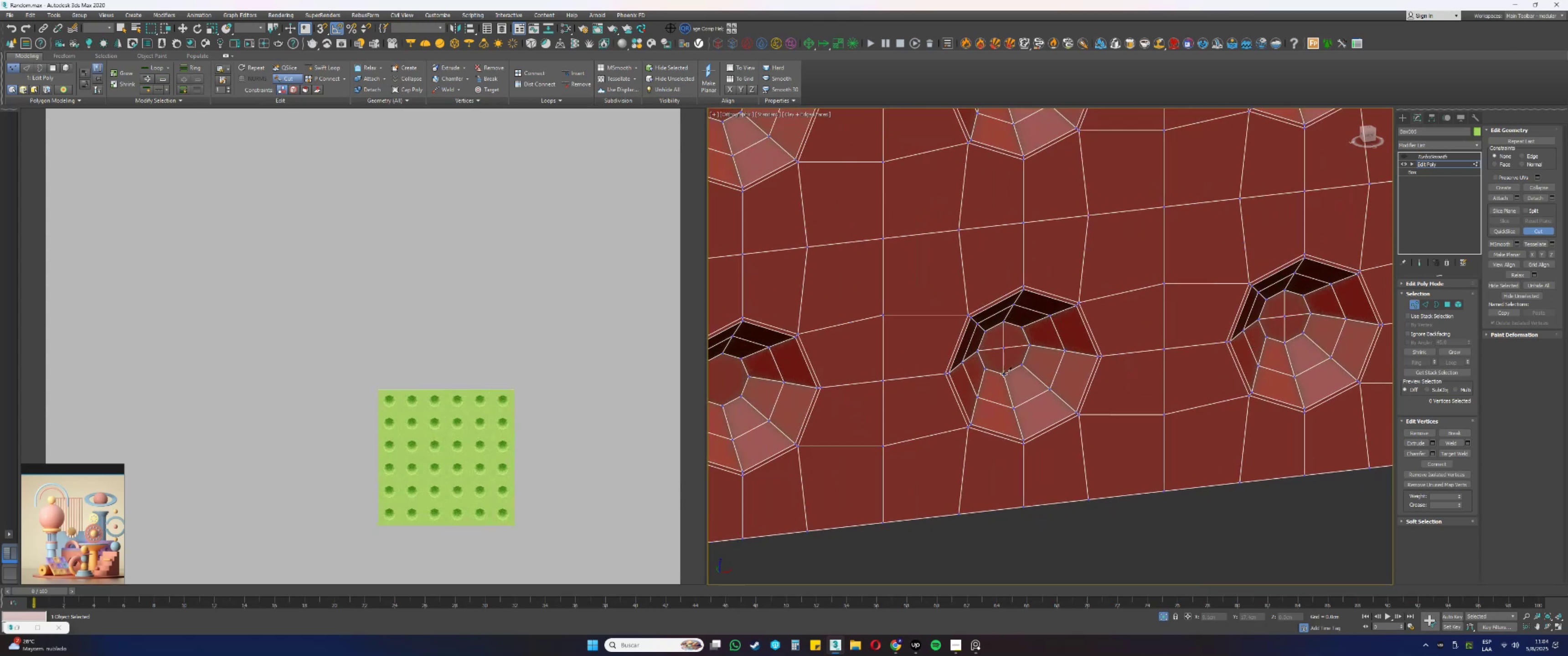 
right_click([1001, 371])
 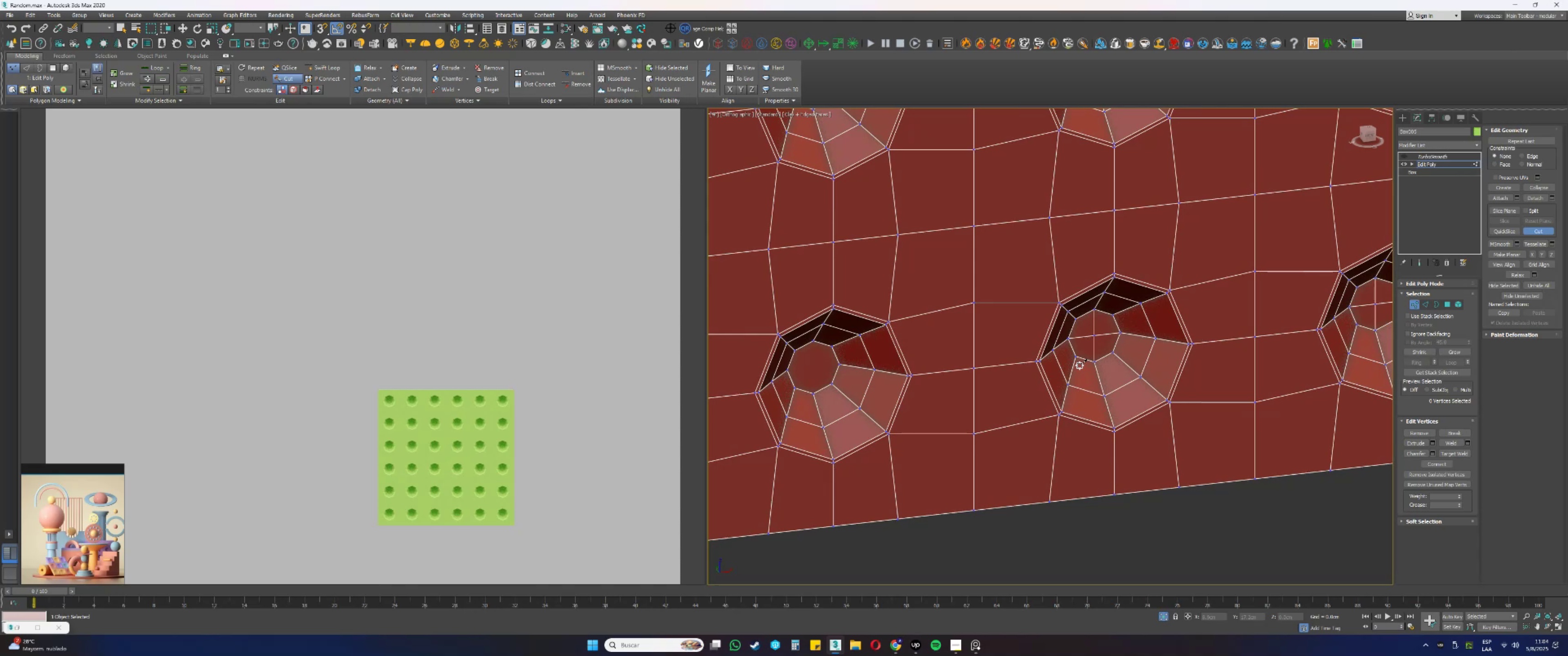 
wait(12.14)
 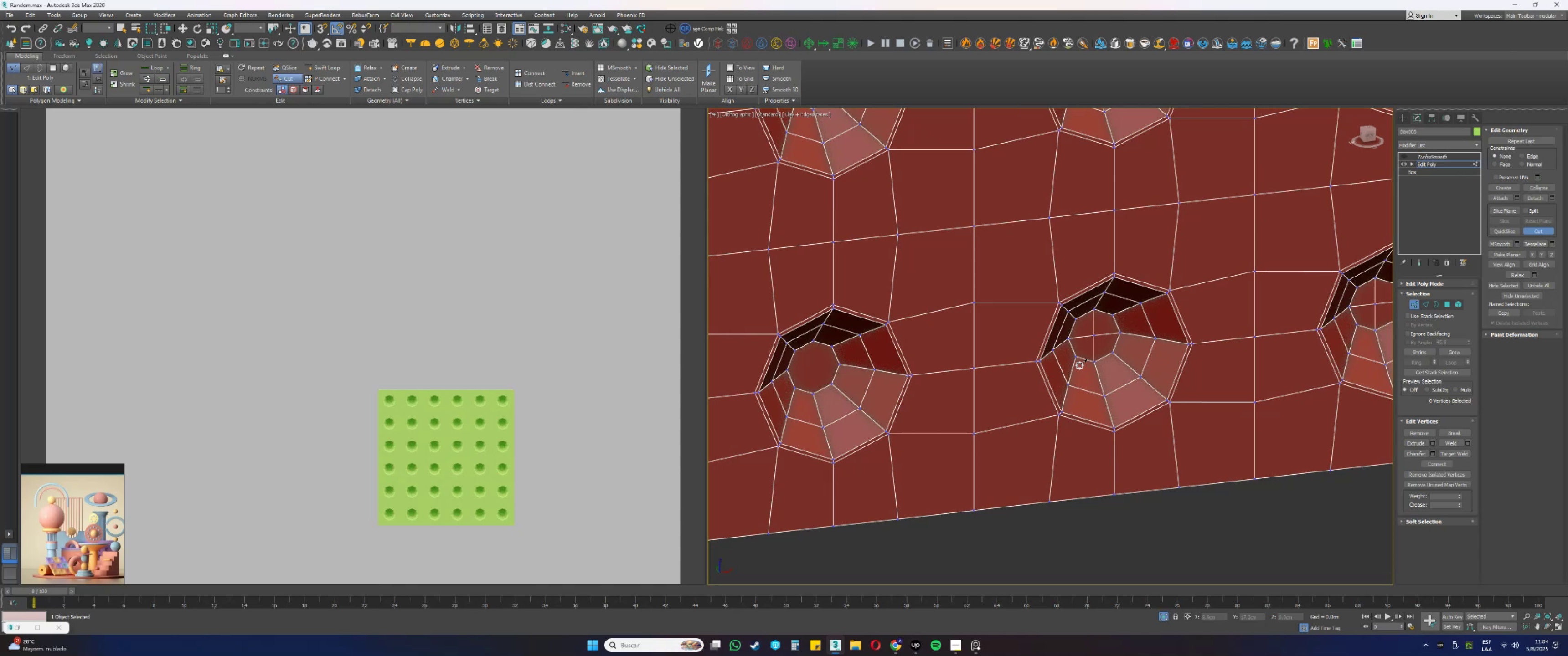 
left_click([1015, 363])
 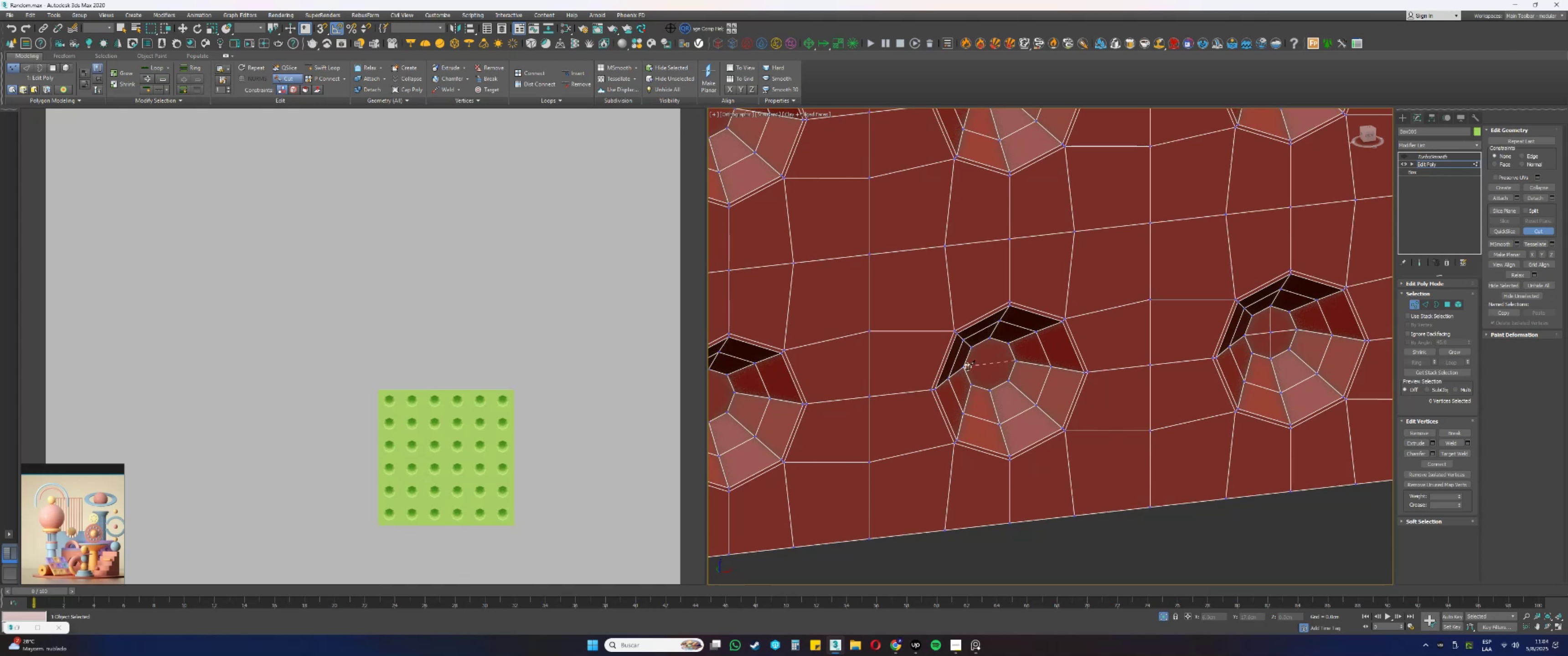 
left_click([964, 367])
 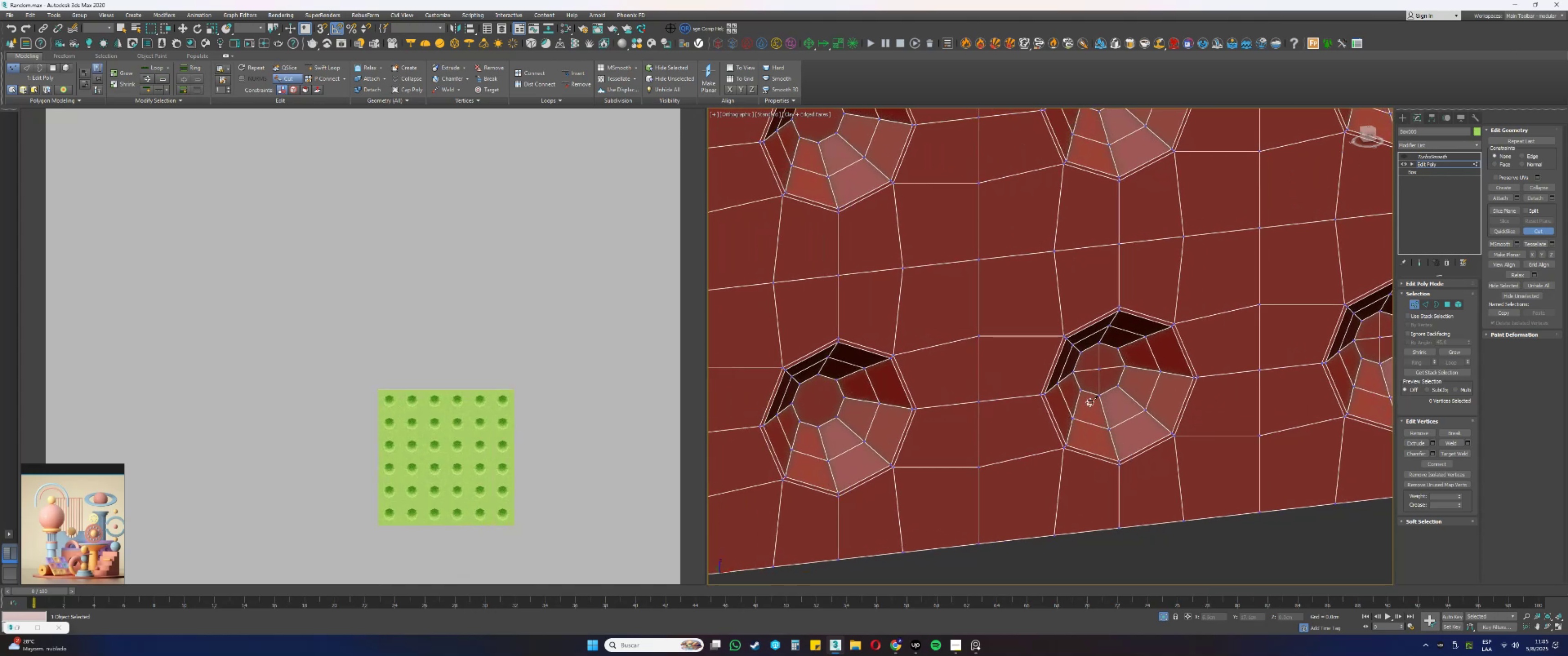 
wait(8.8)
 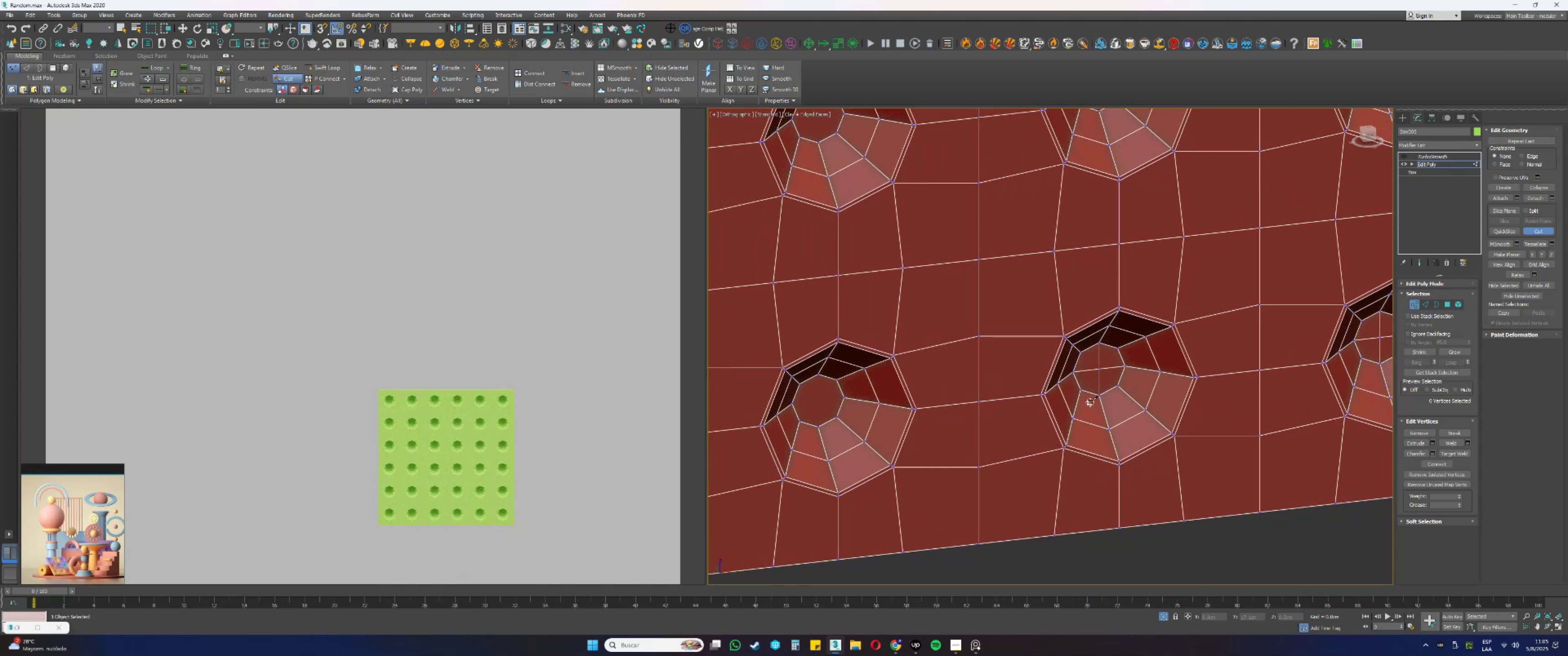 
left_click([989, 358])
 